 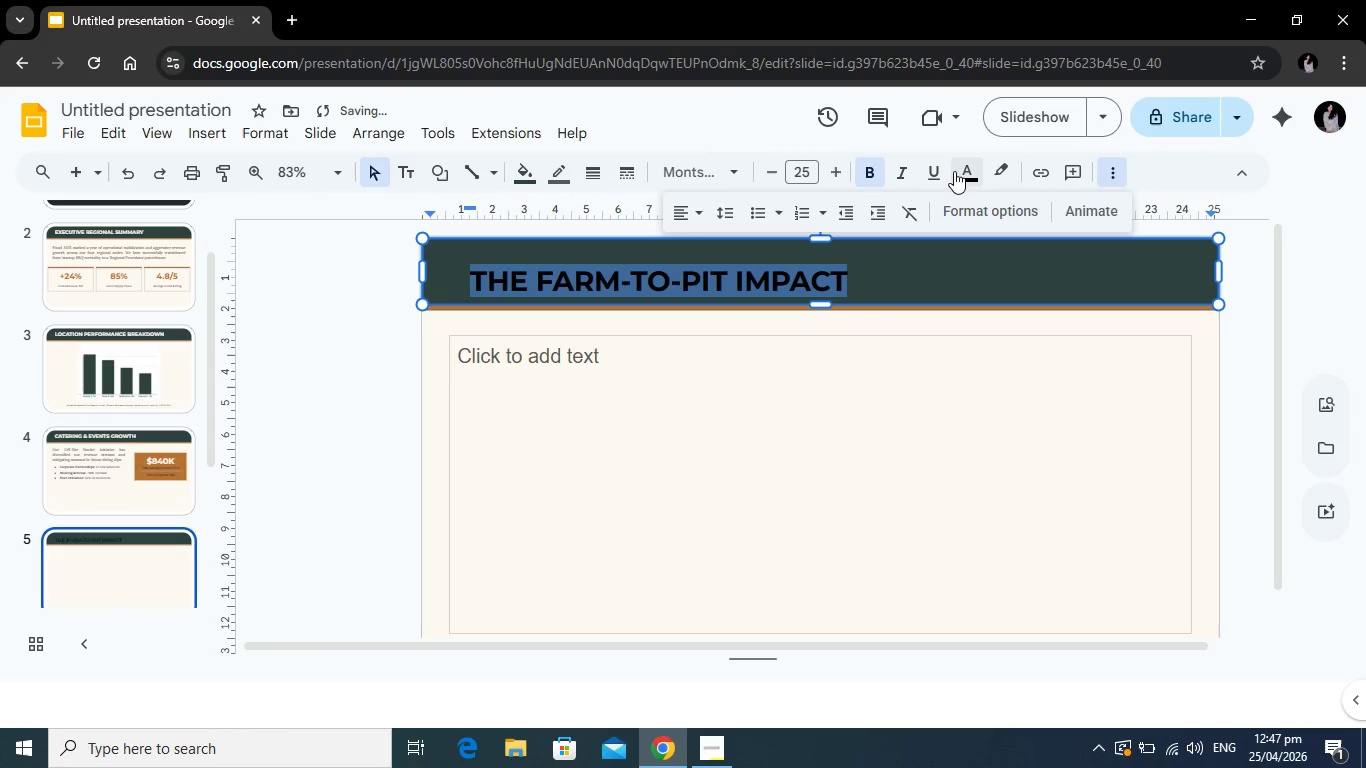 
left_click([964, 168])
 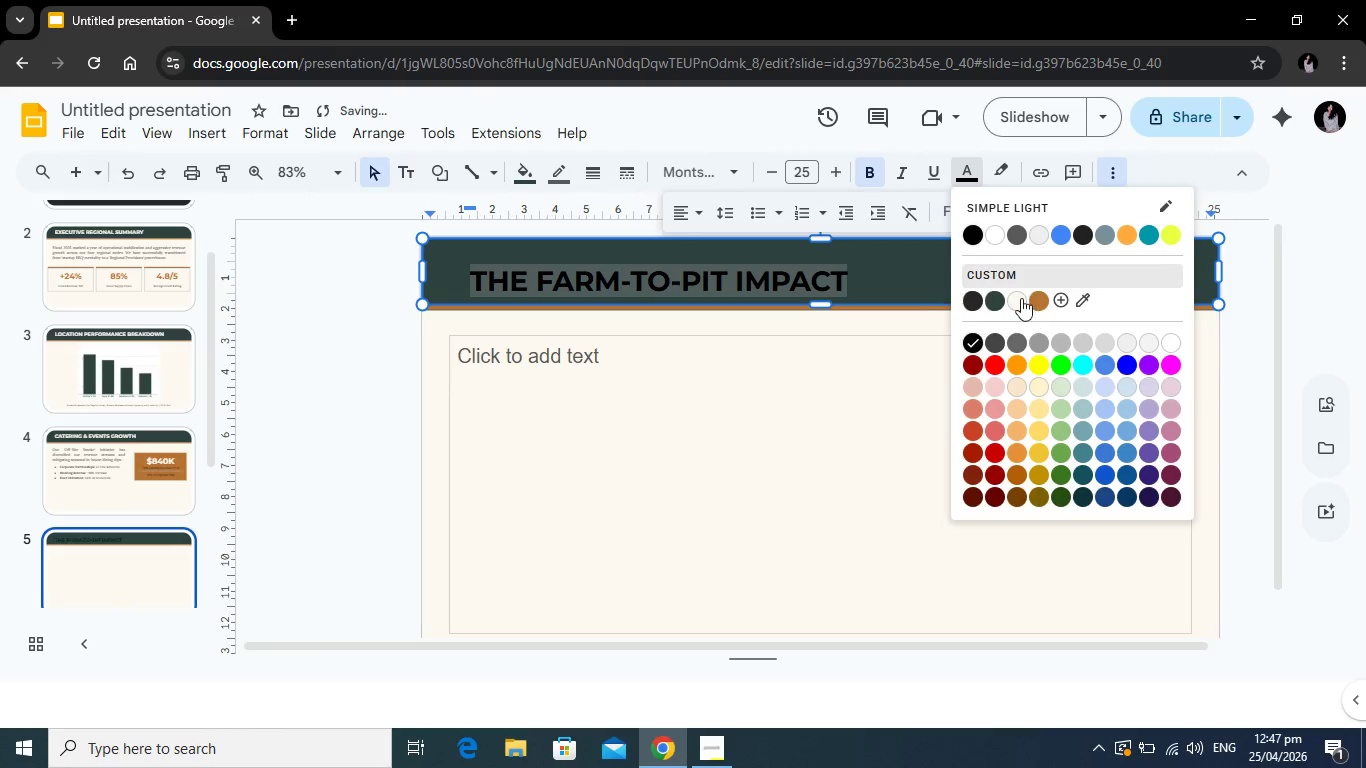 
left_click([1020, 298])
 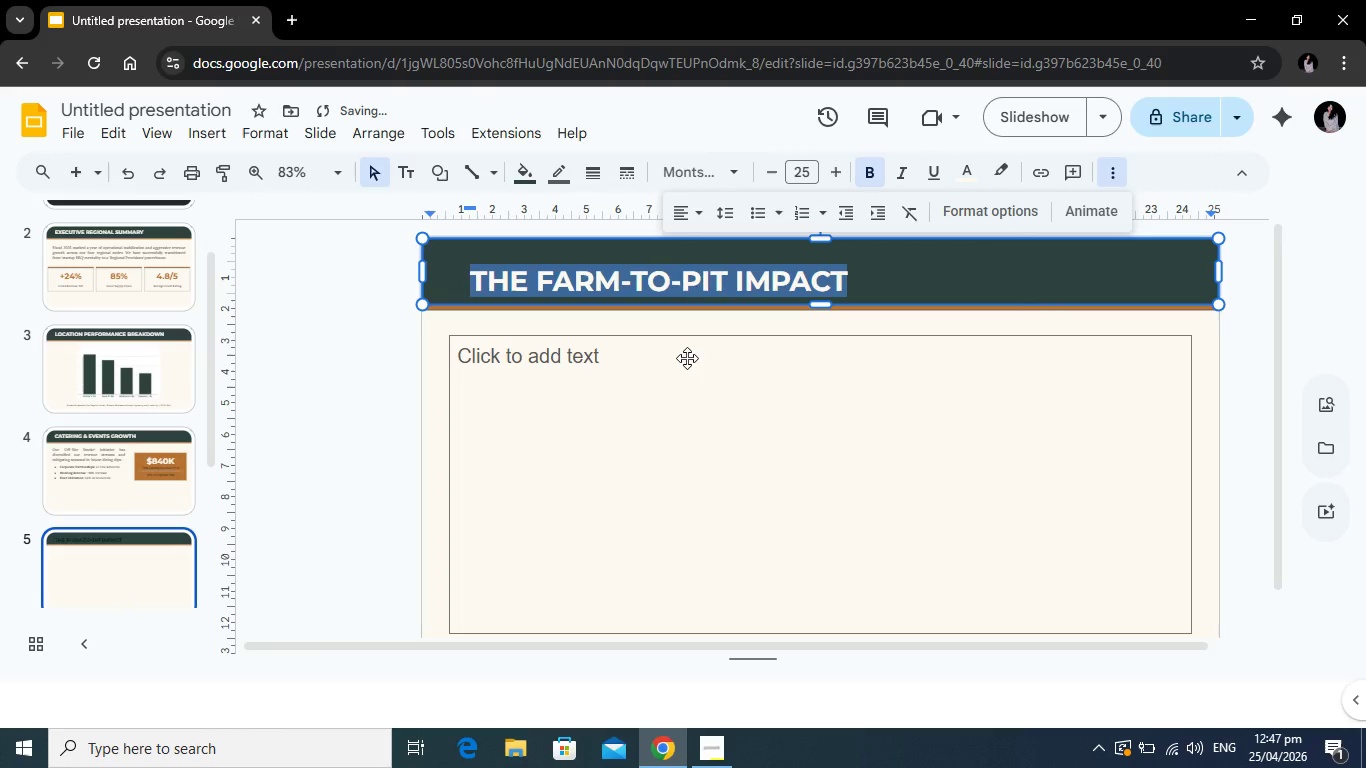 
left_click([686, 358])
 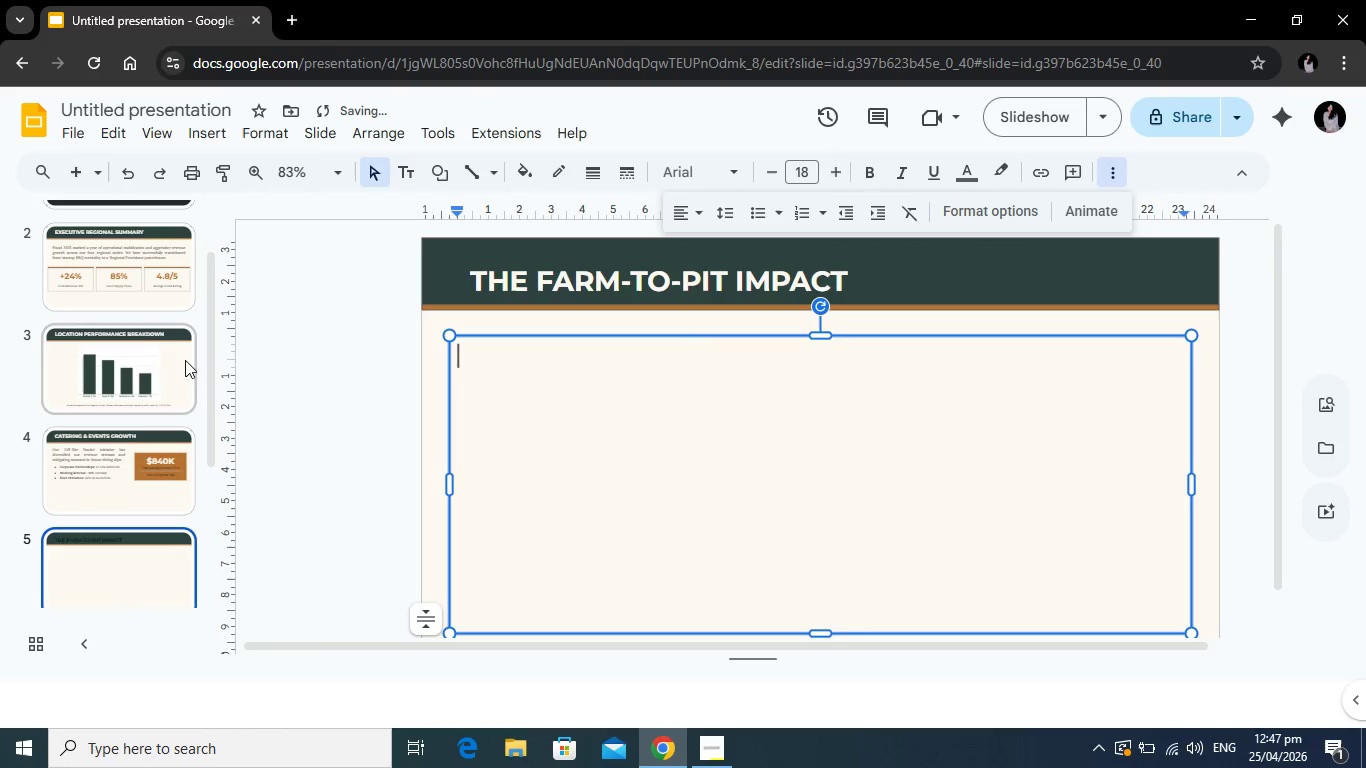 
left_click([175, 365])
 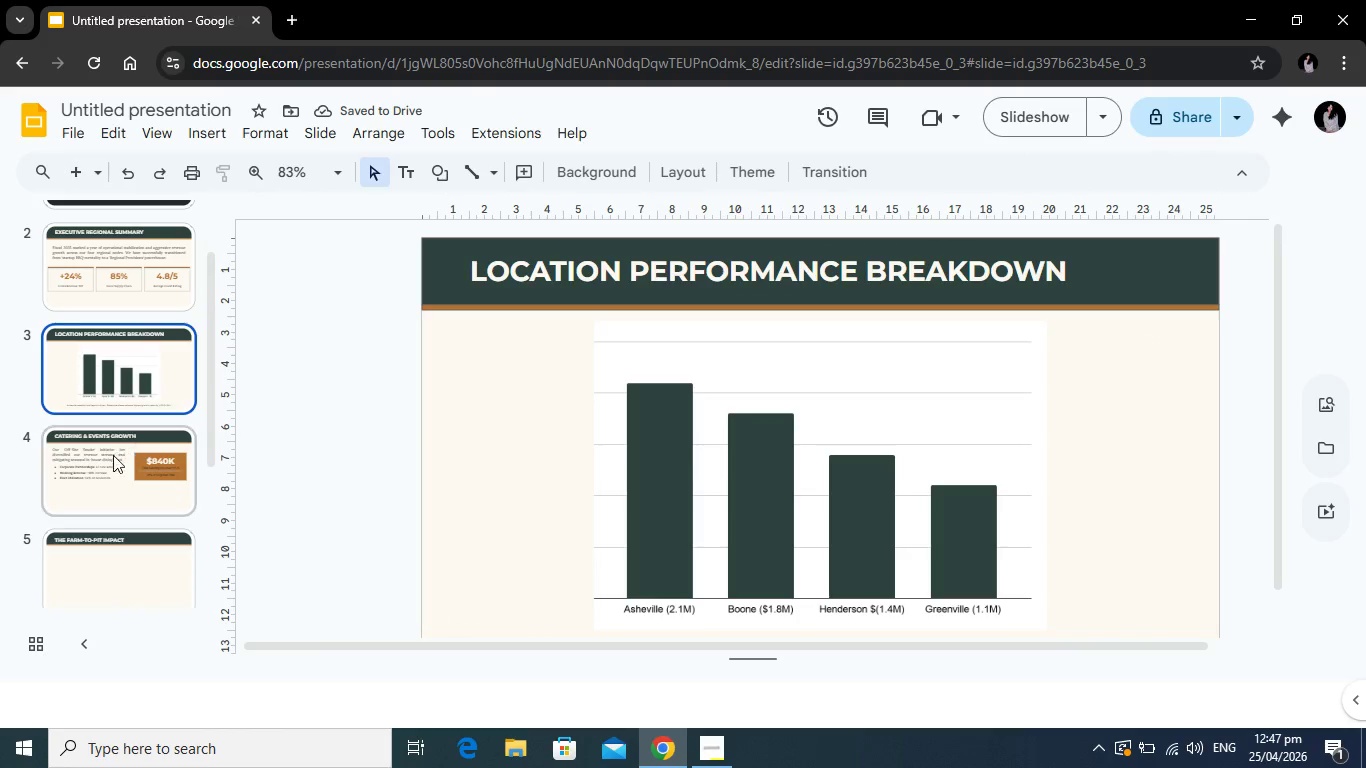 
left_click([106, 467])
 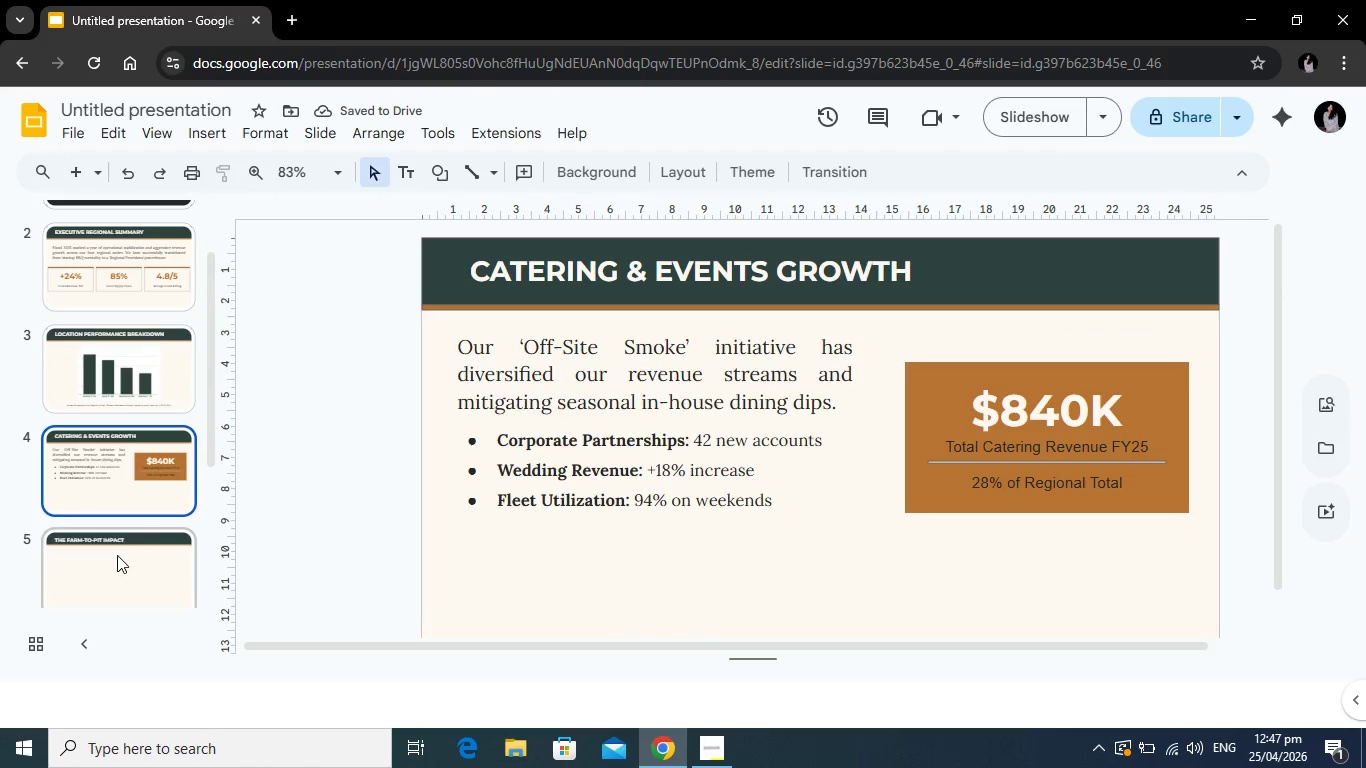 
left_click([116, 557])
 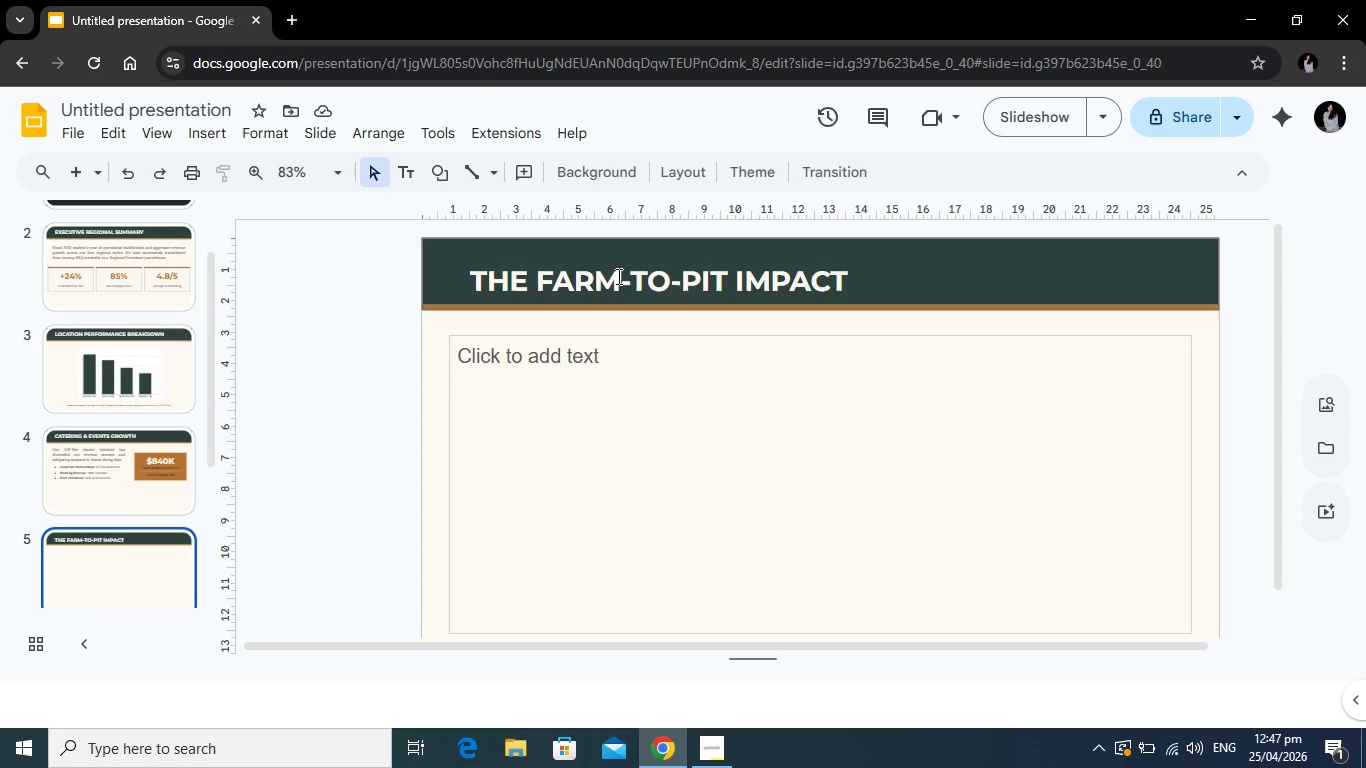 
left_click([617, 276])
 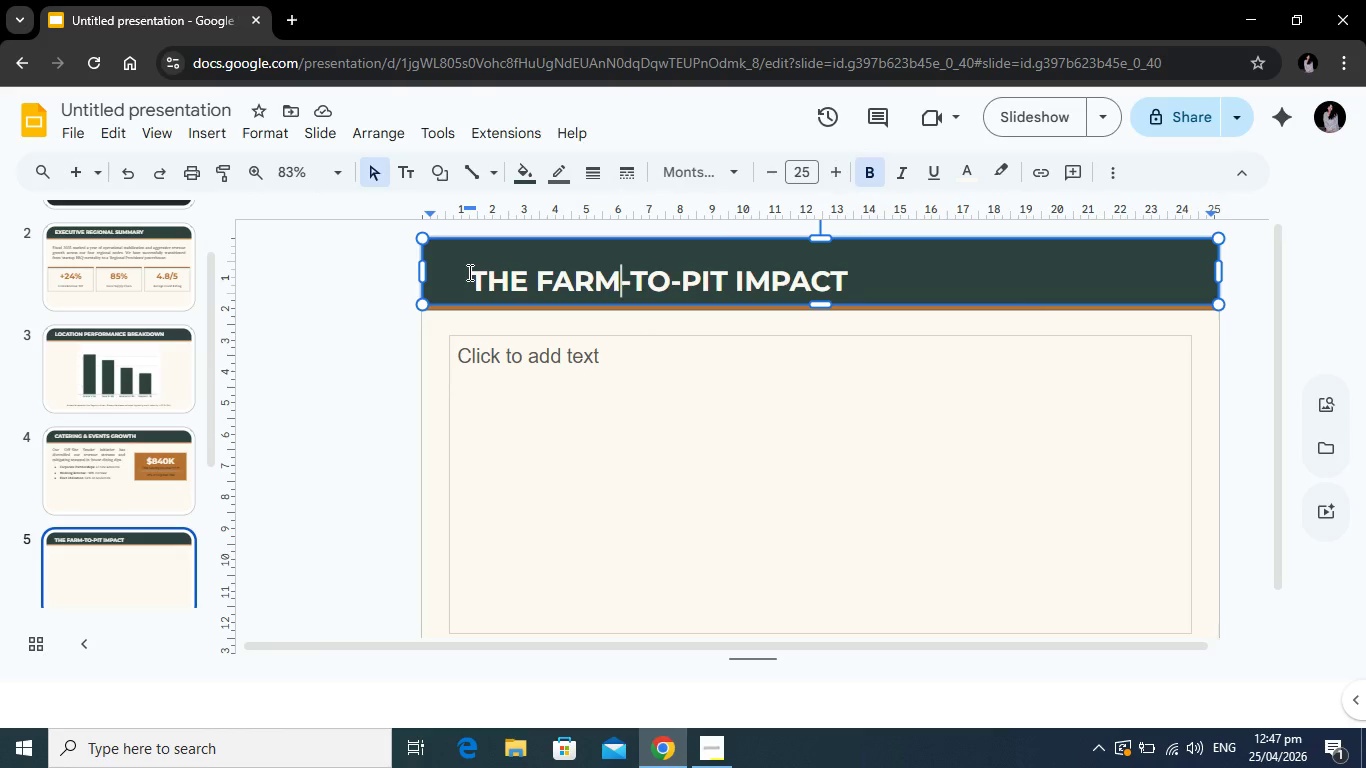 
left_click([468, 272])
 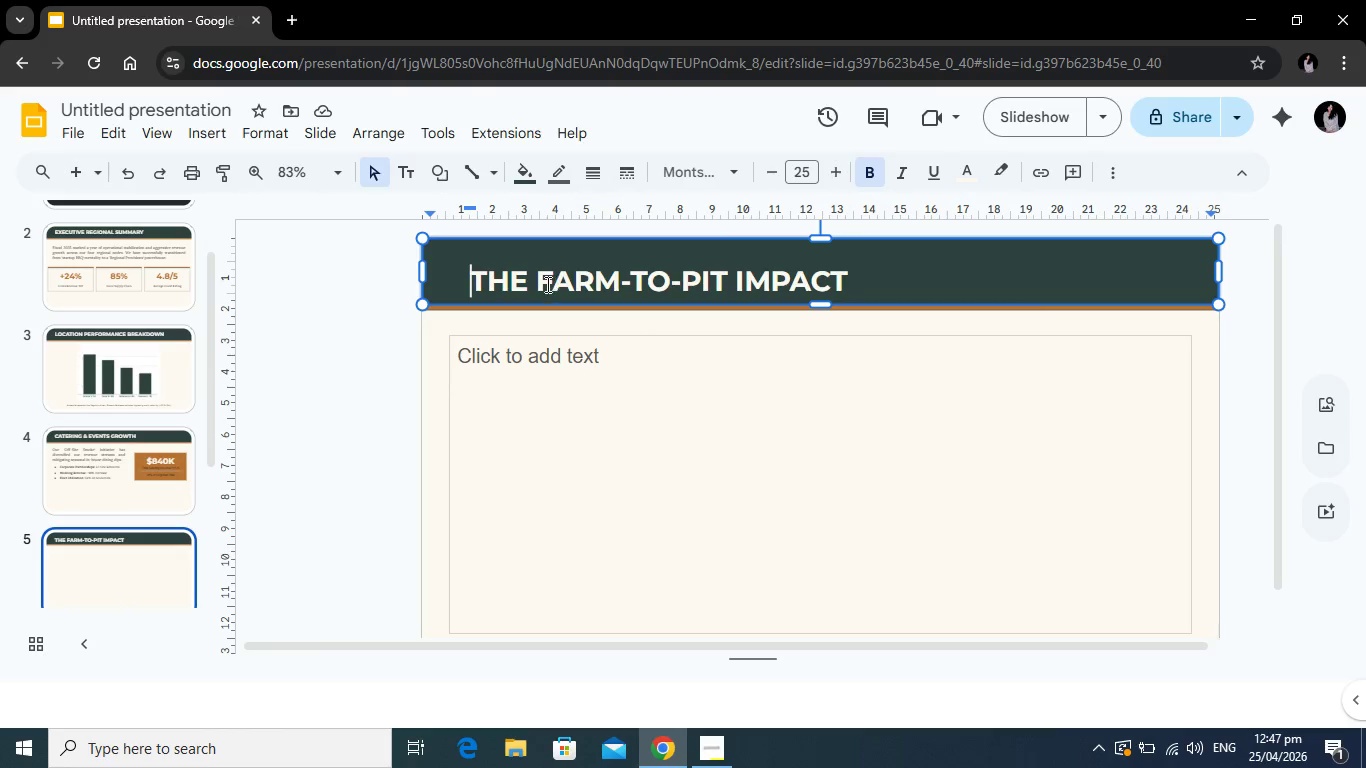 
key(Backspace)
 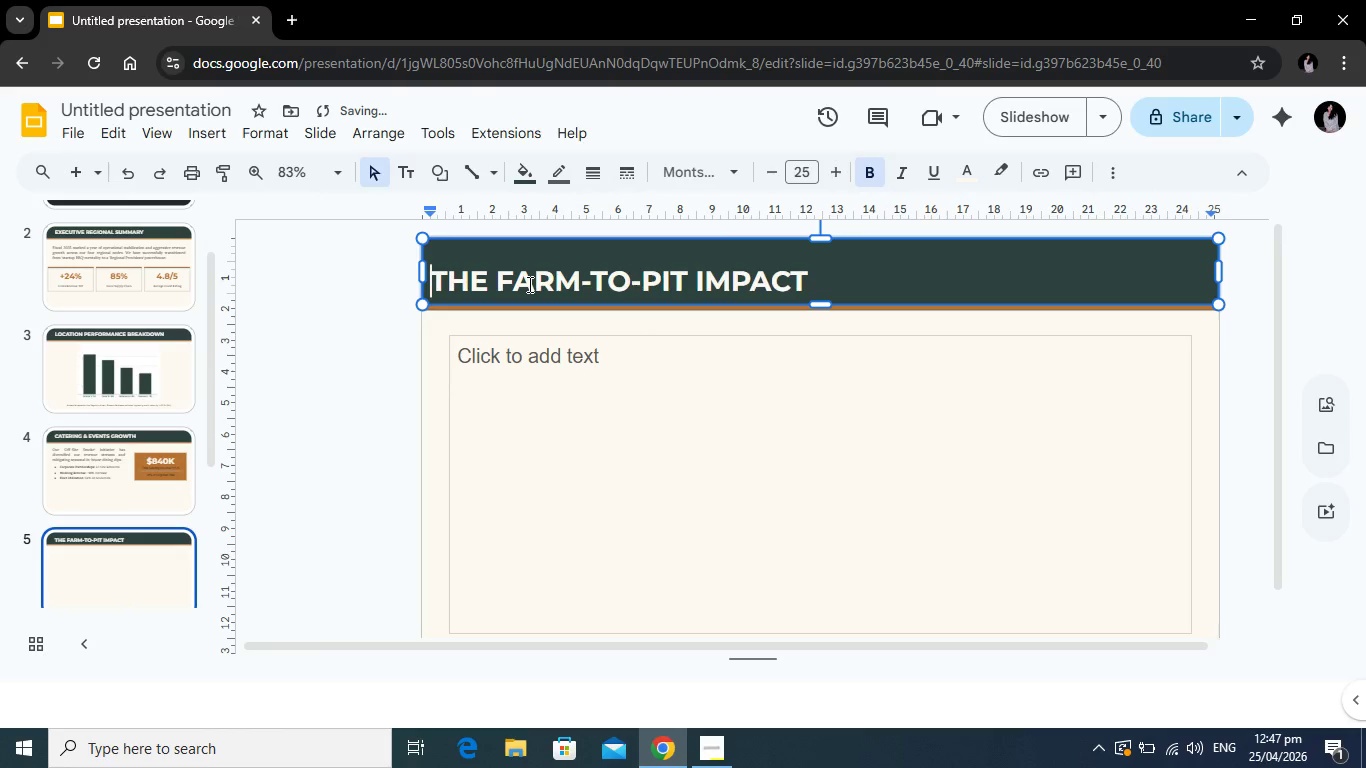 
key(Backspace)
 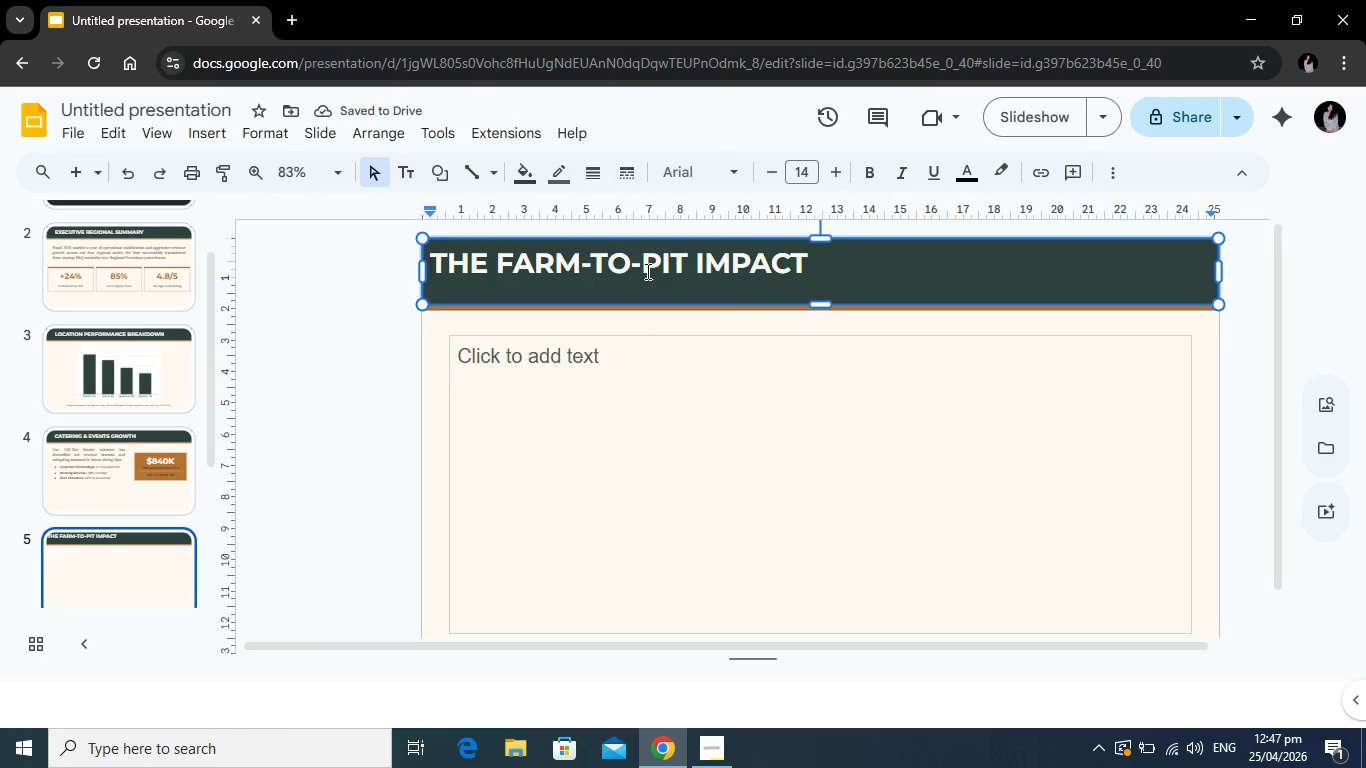 
key(Tab)
 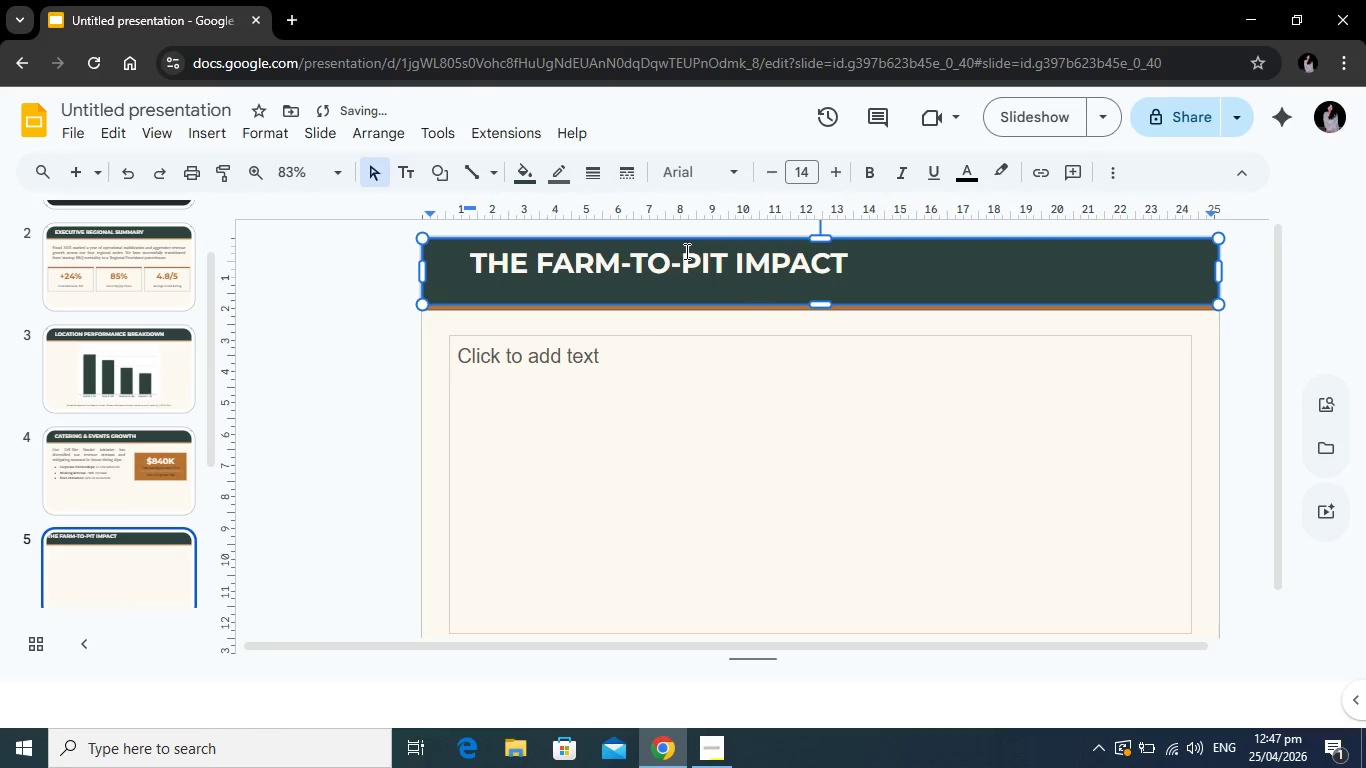 
key(Enter)
 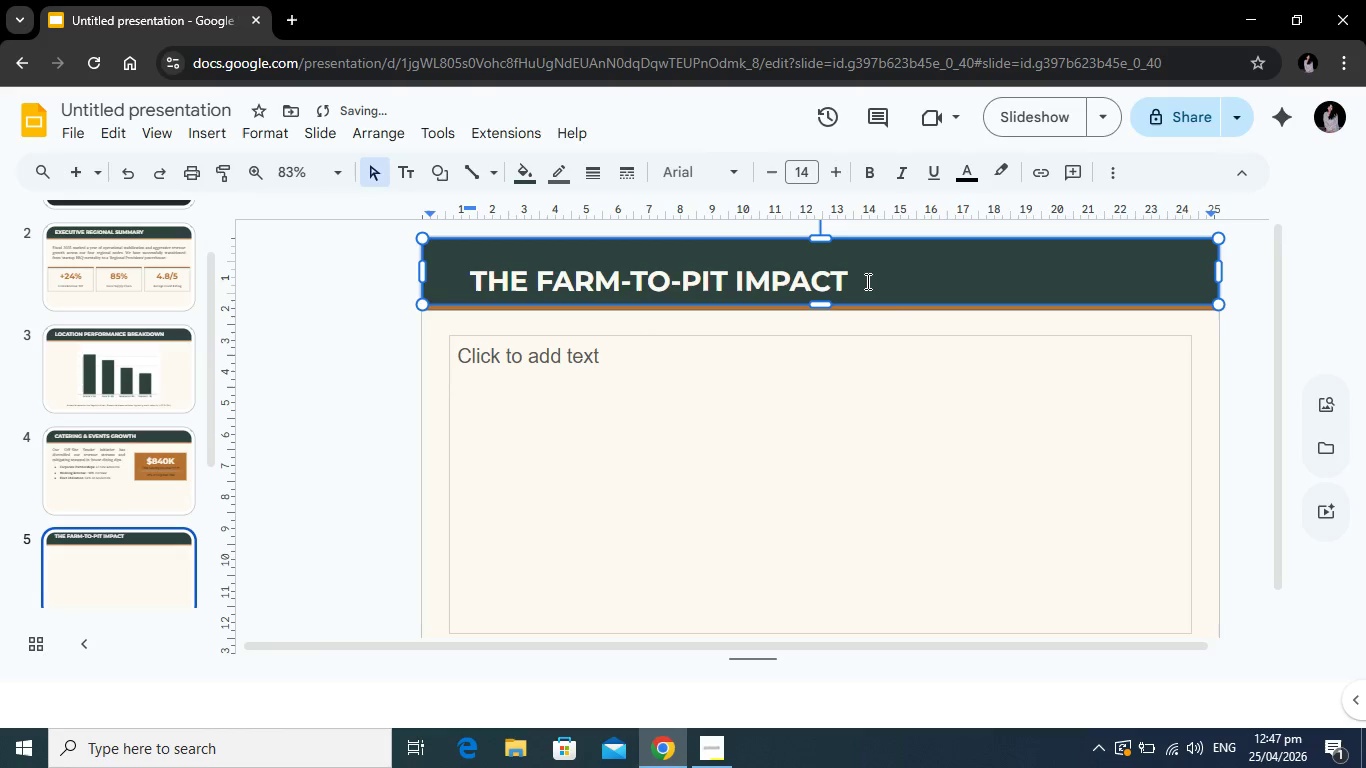 
left_click_drag(start_coordinate=[872, 282], to_coordinate=[449, 274])
 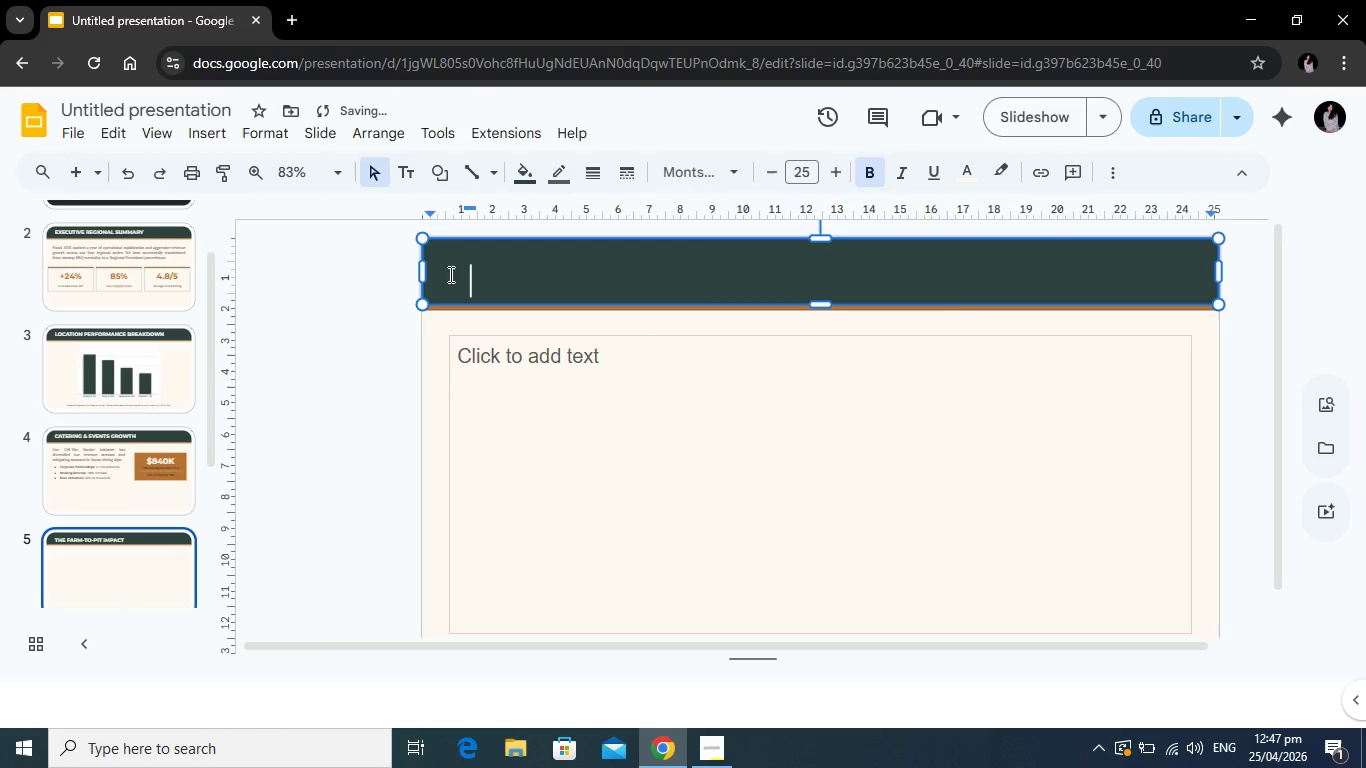 
key(Backspace)
 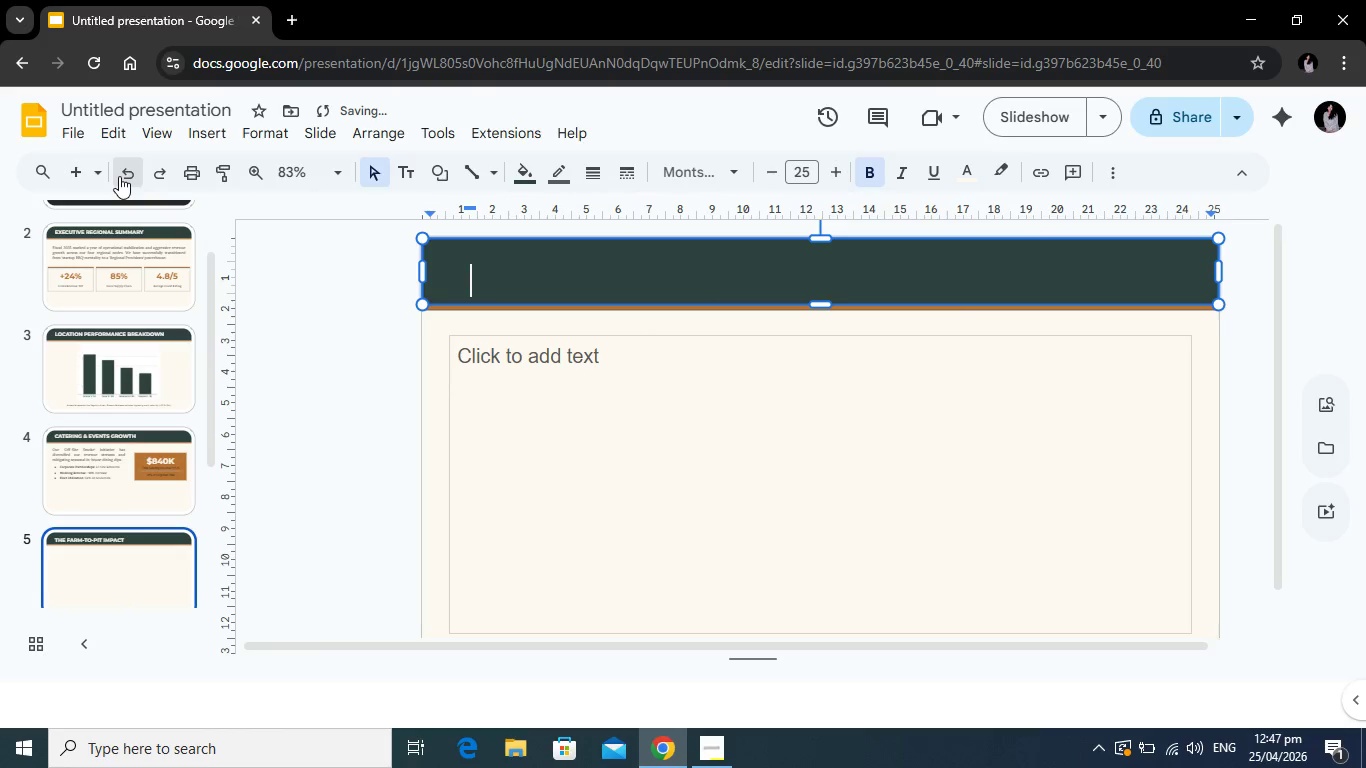 
double_click([120, 176])
 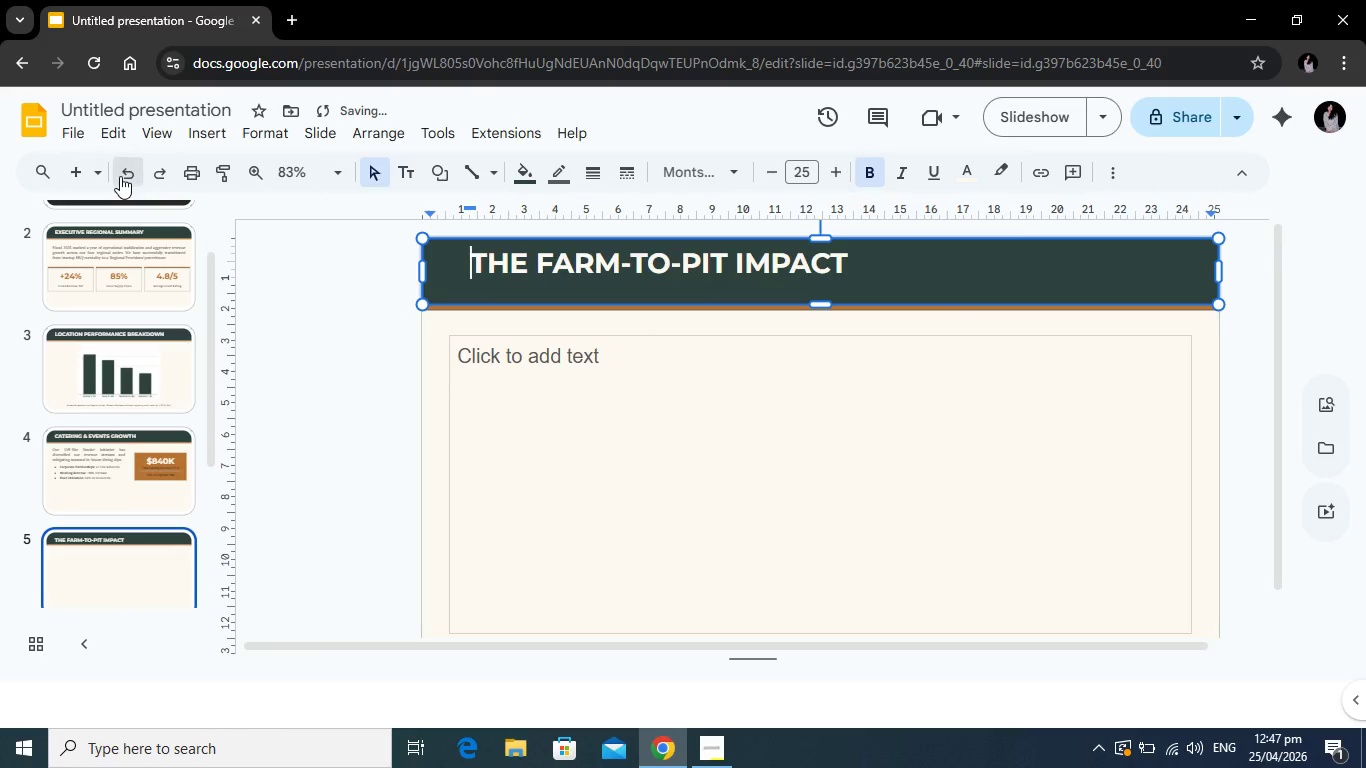 
left_click([120, 176])
 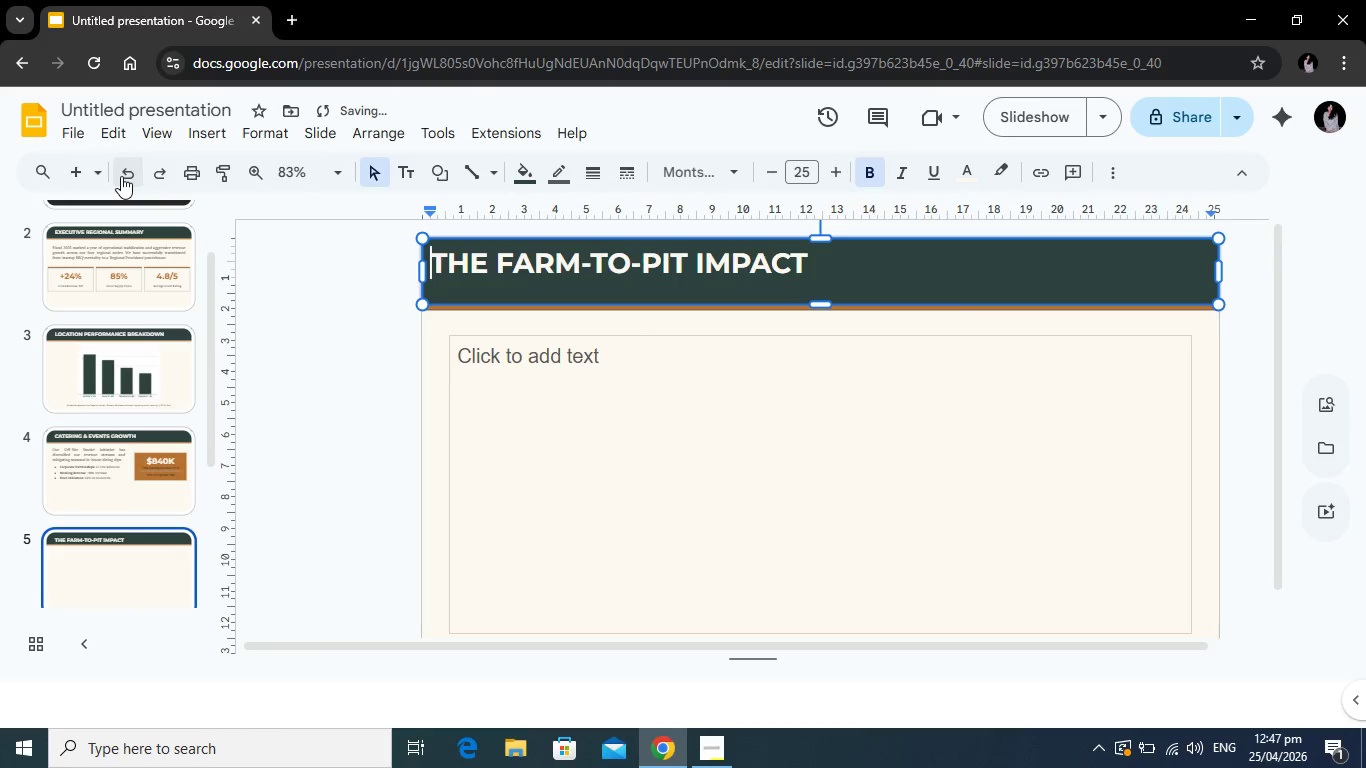 
left_click([121, 176])
 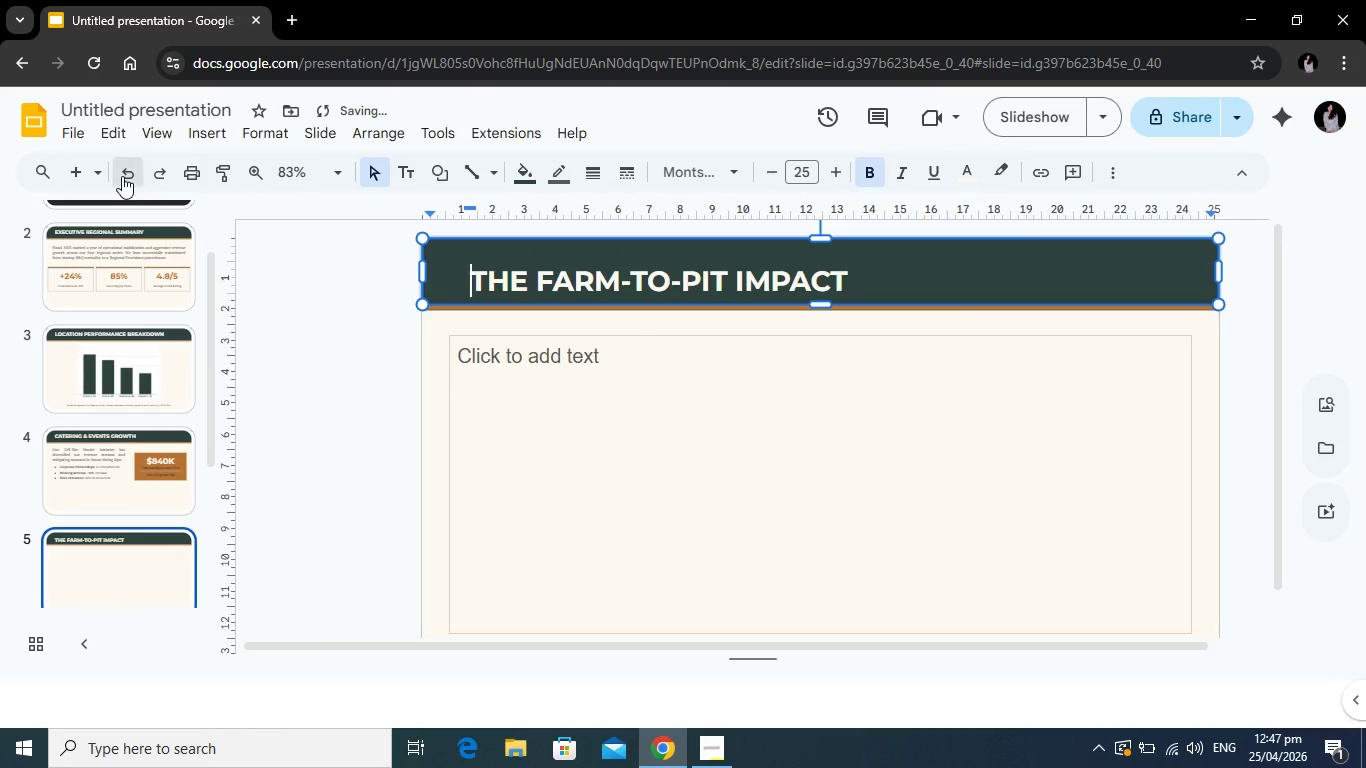 
left_click([122, 176])
 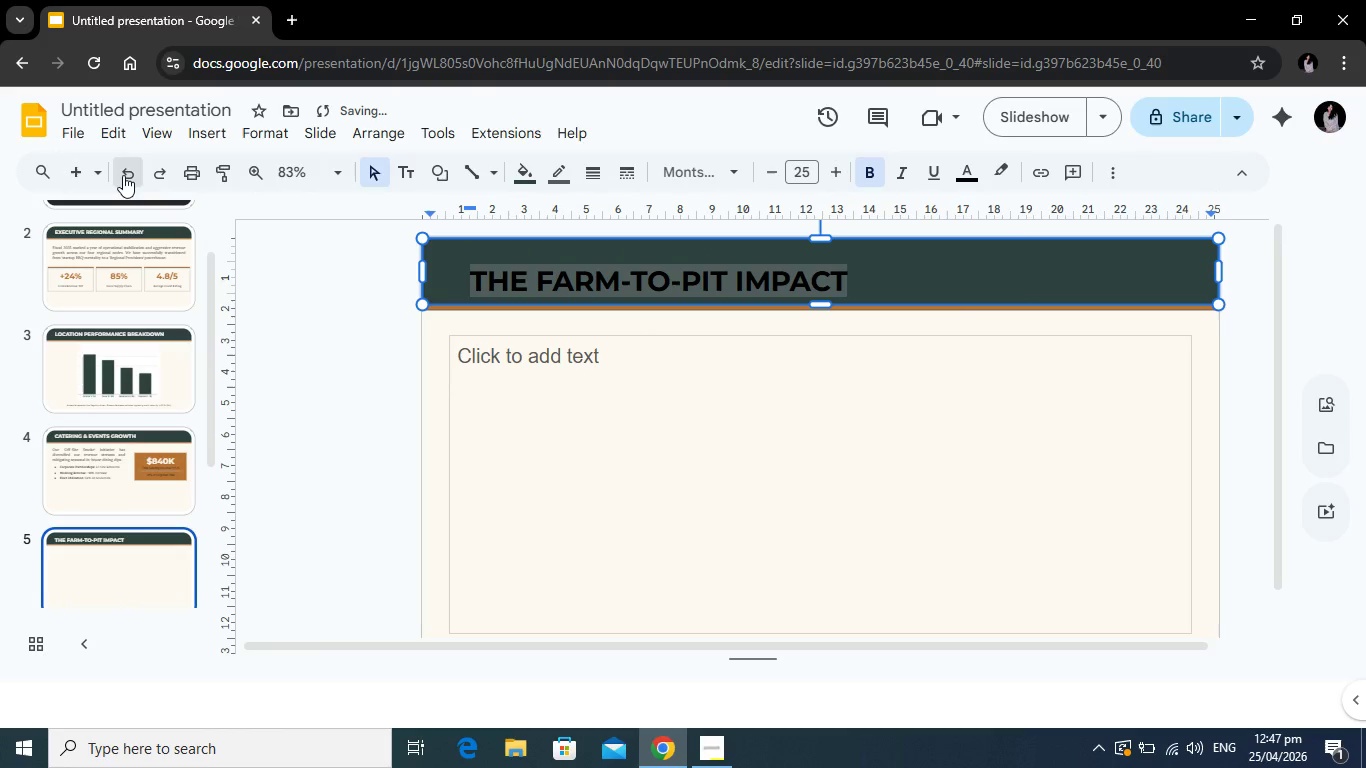 
left_click([123, 175])
 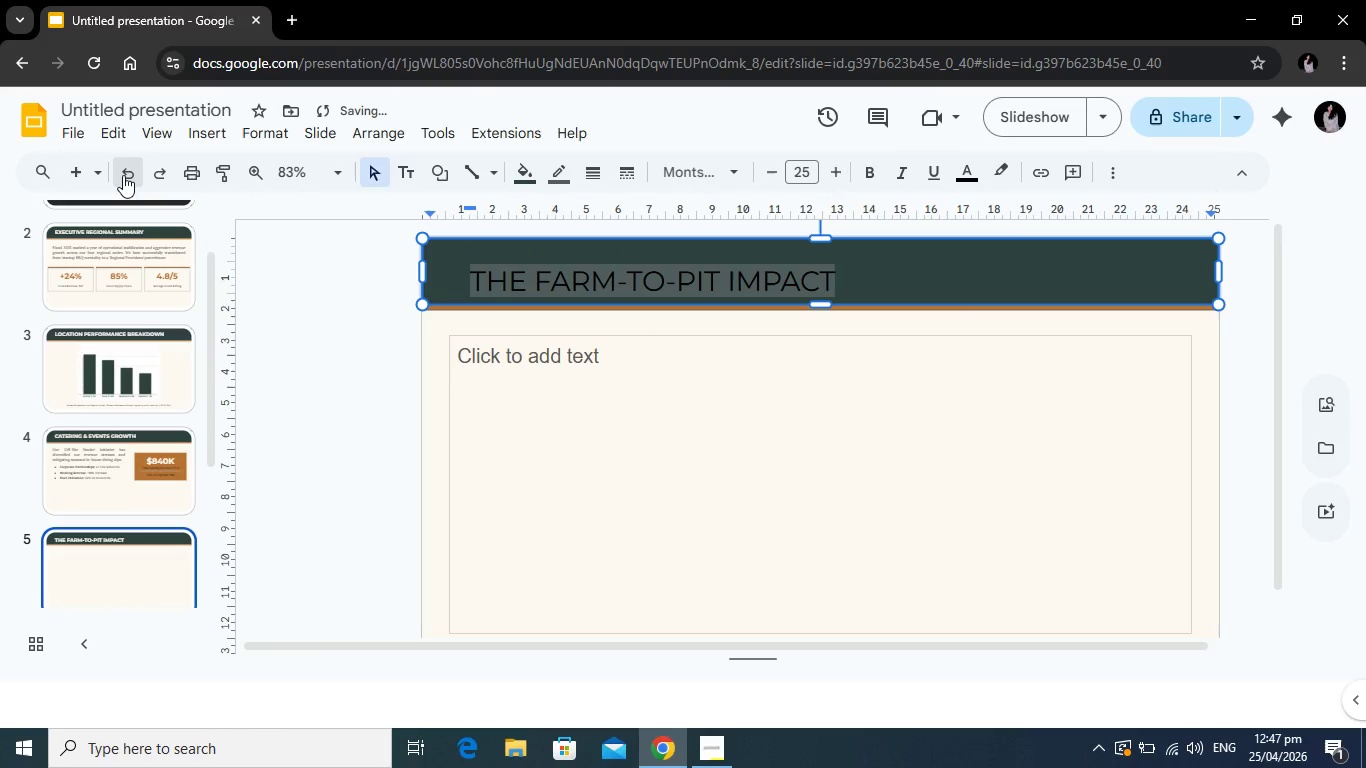 
left_click([123, 175])
 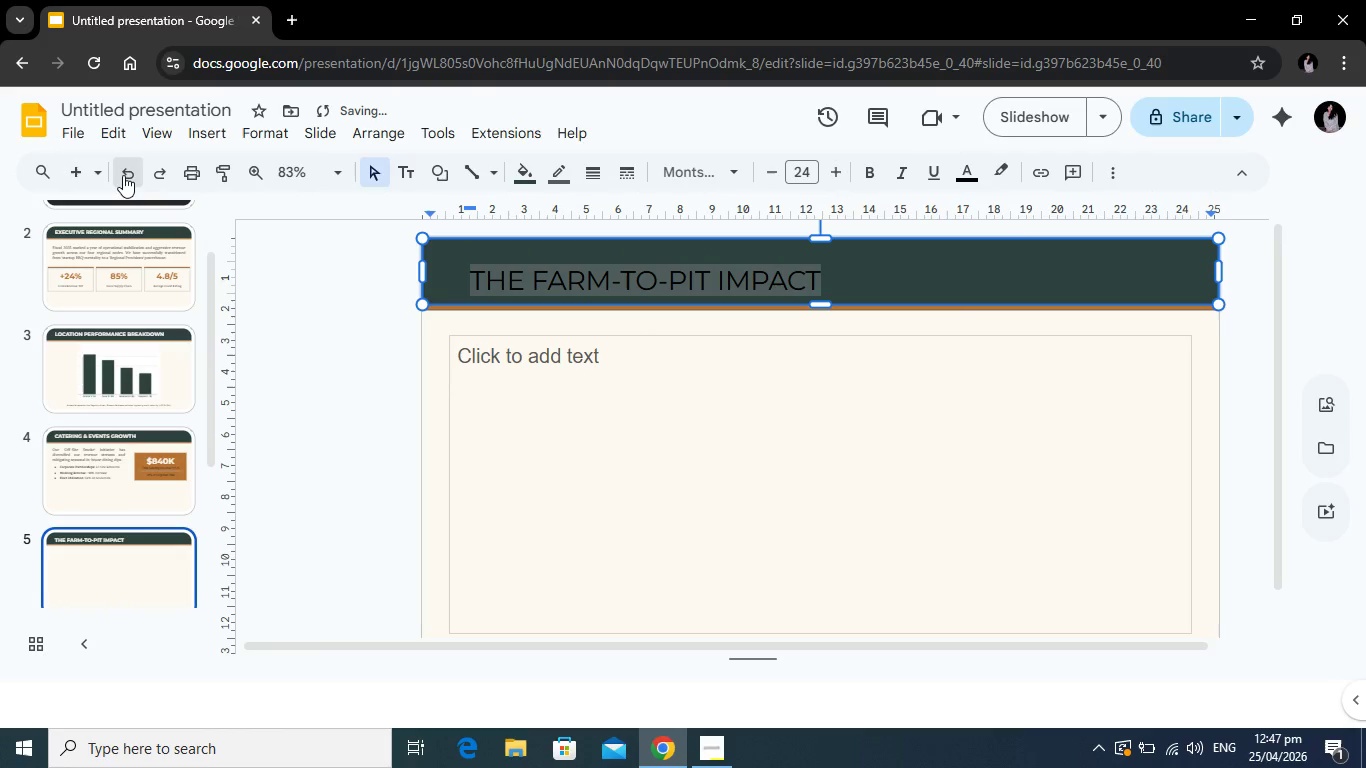 
left_click([123, 175])
 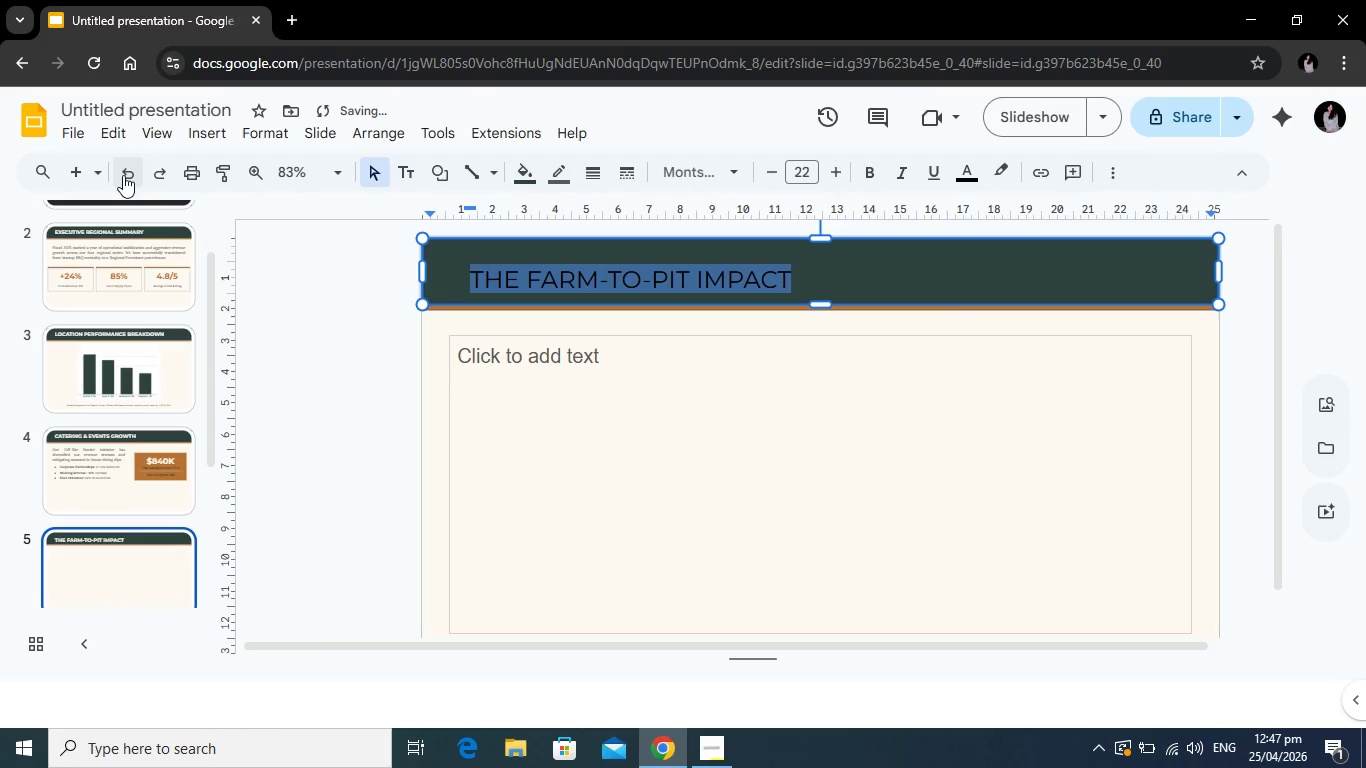 
double_click([123, 175])
 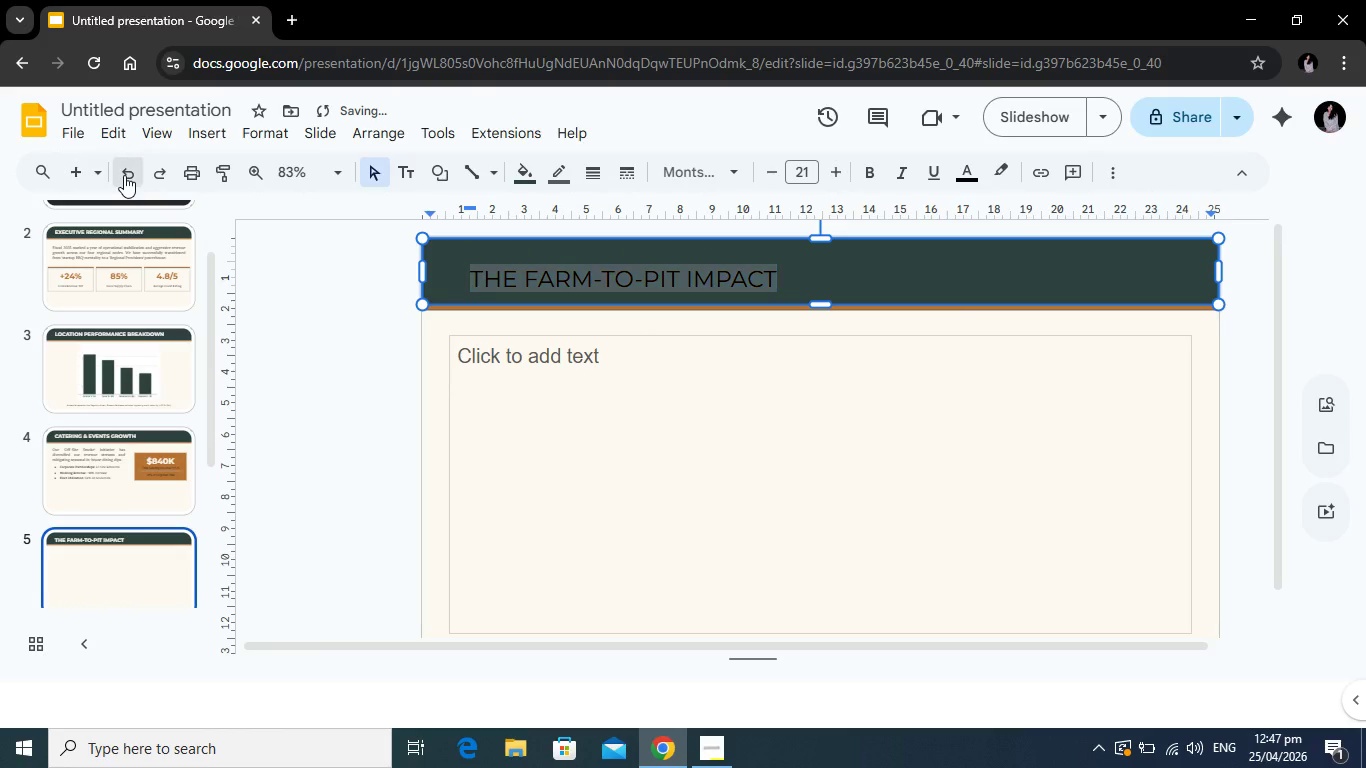 
triple_click([124, 175])
 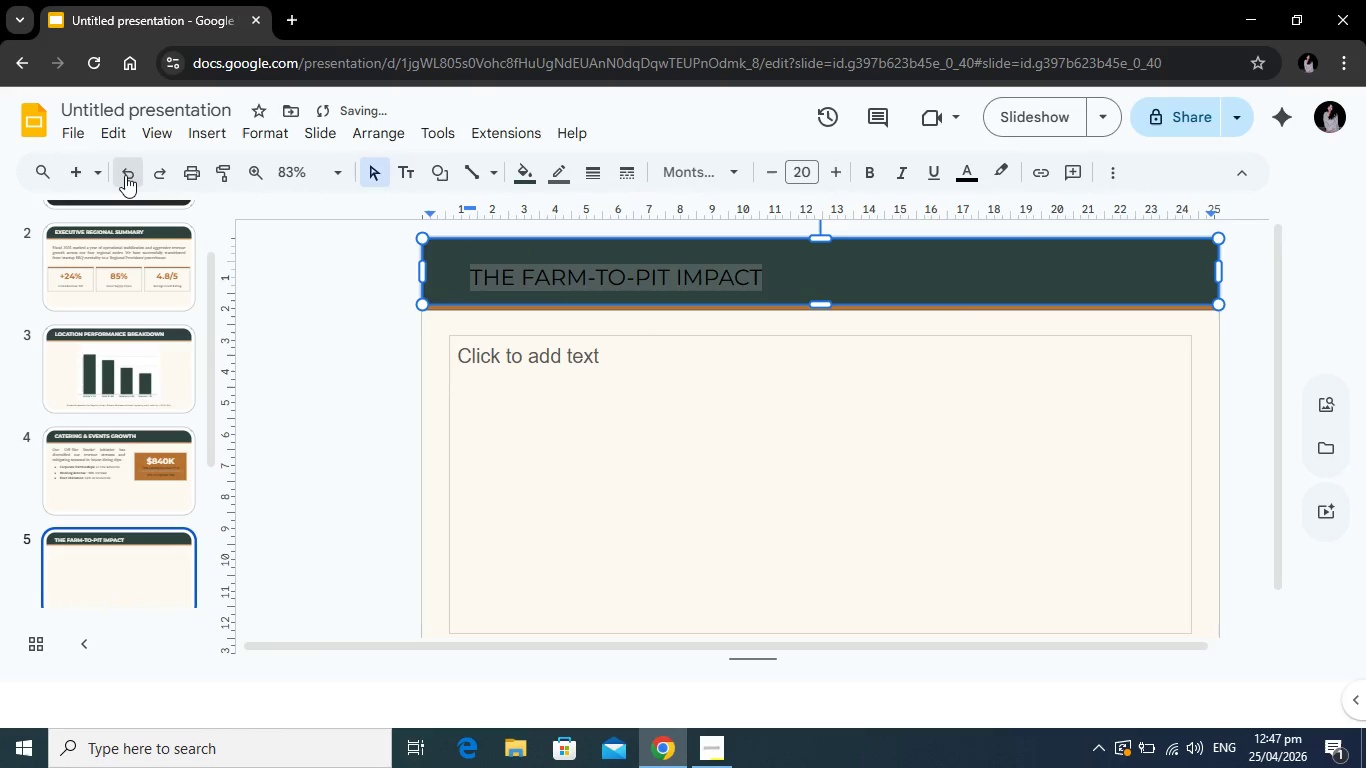 
left_click([125, 175])
 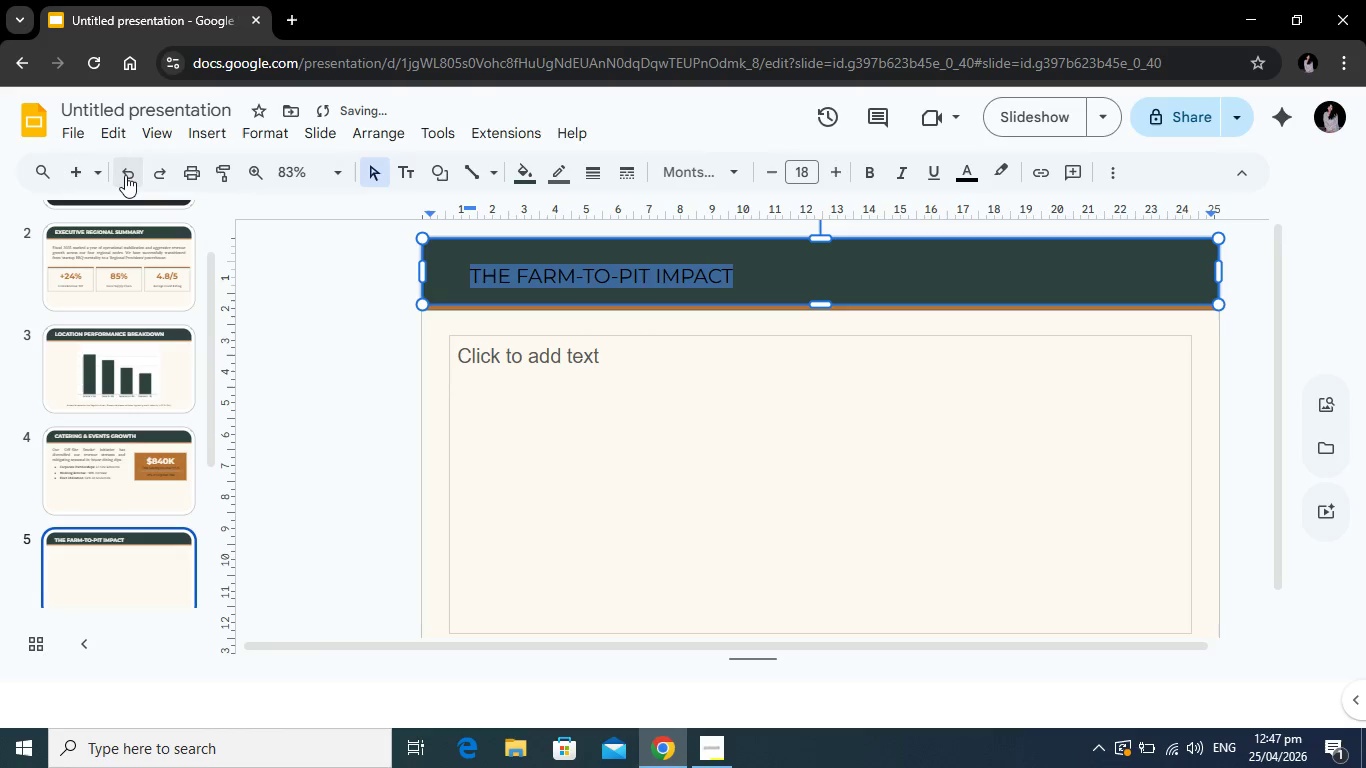 
double_click([125, 175])
 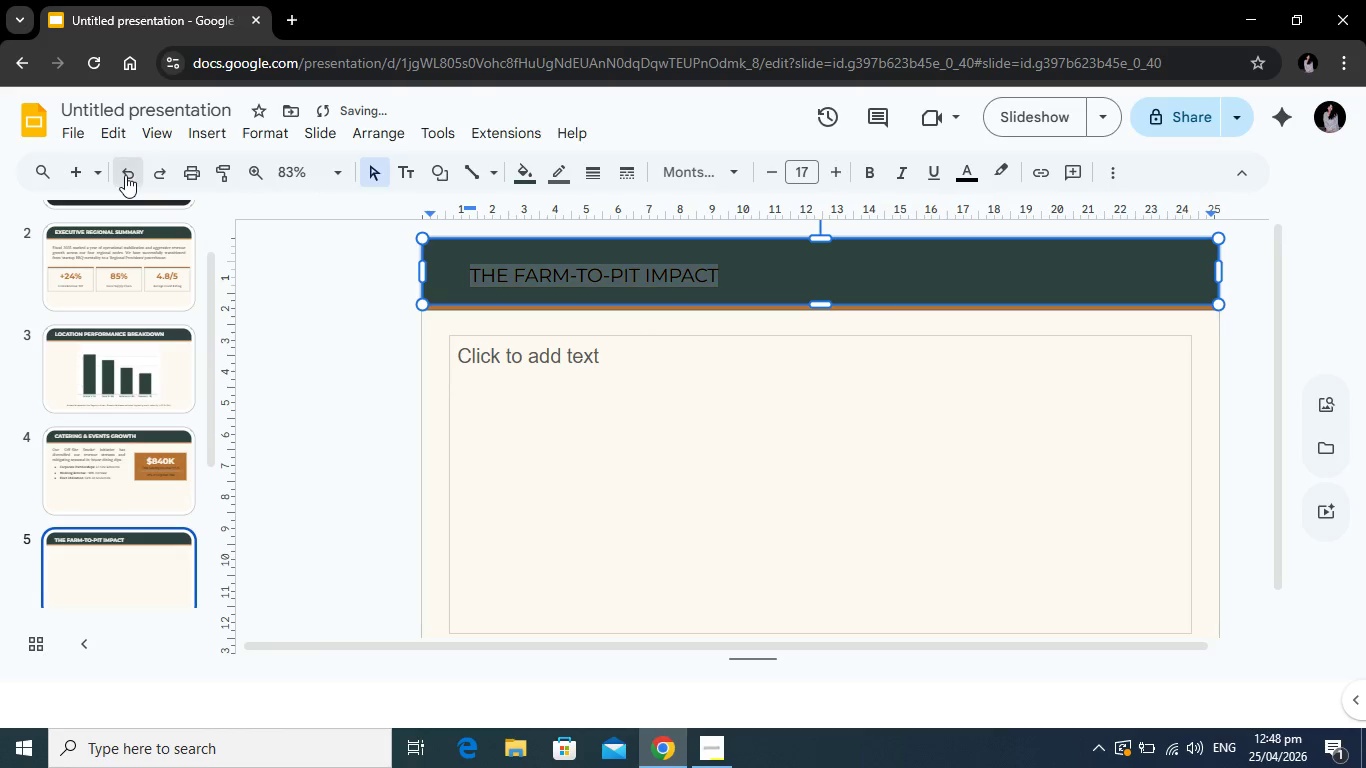 
triple_click([125, 175])
 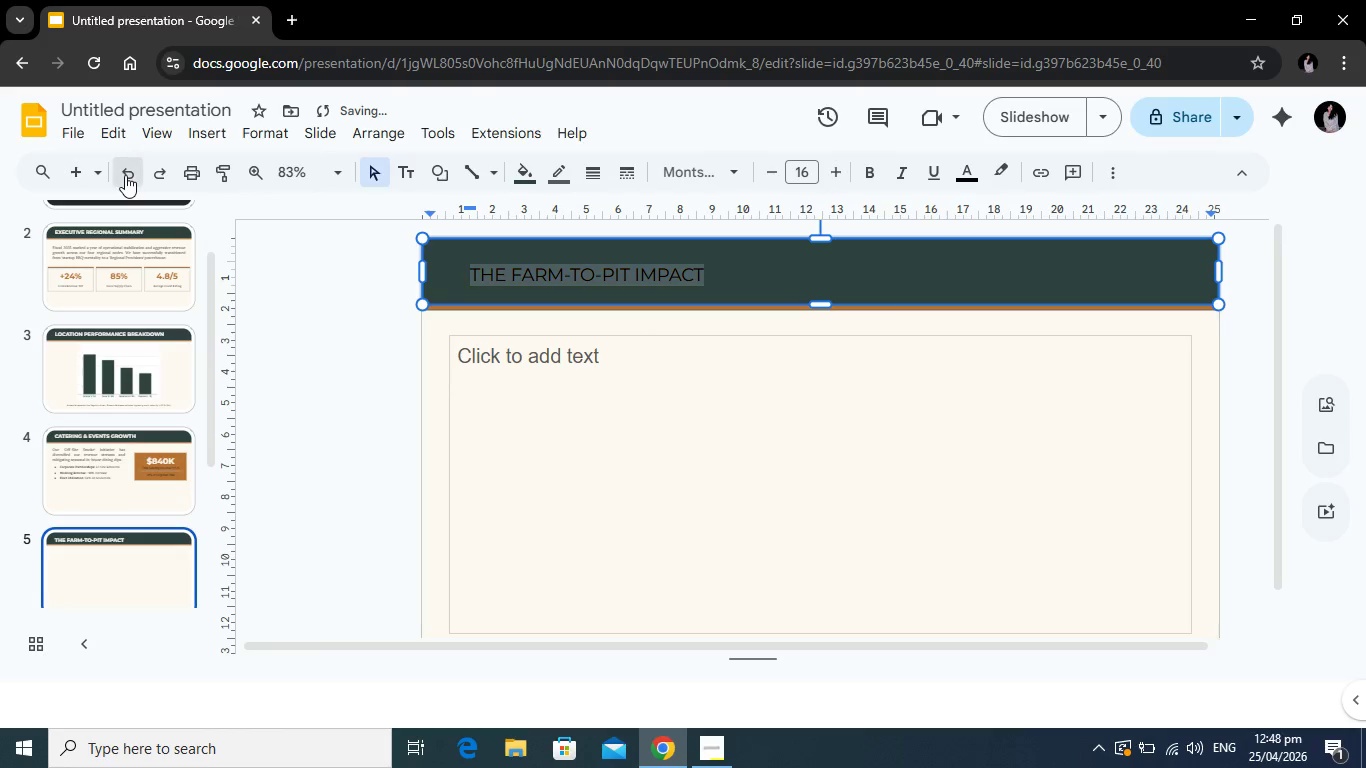 
triple_click([125, 175])
 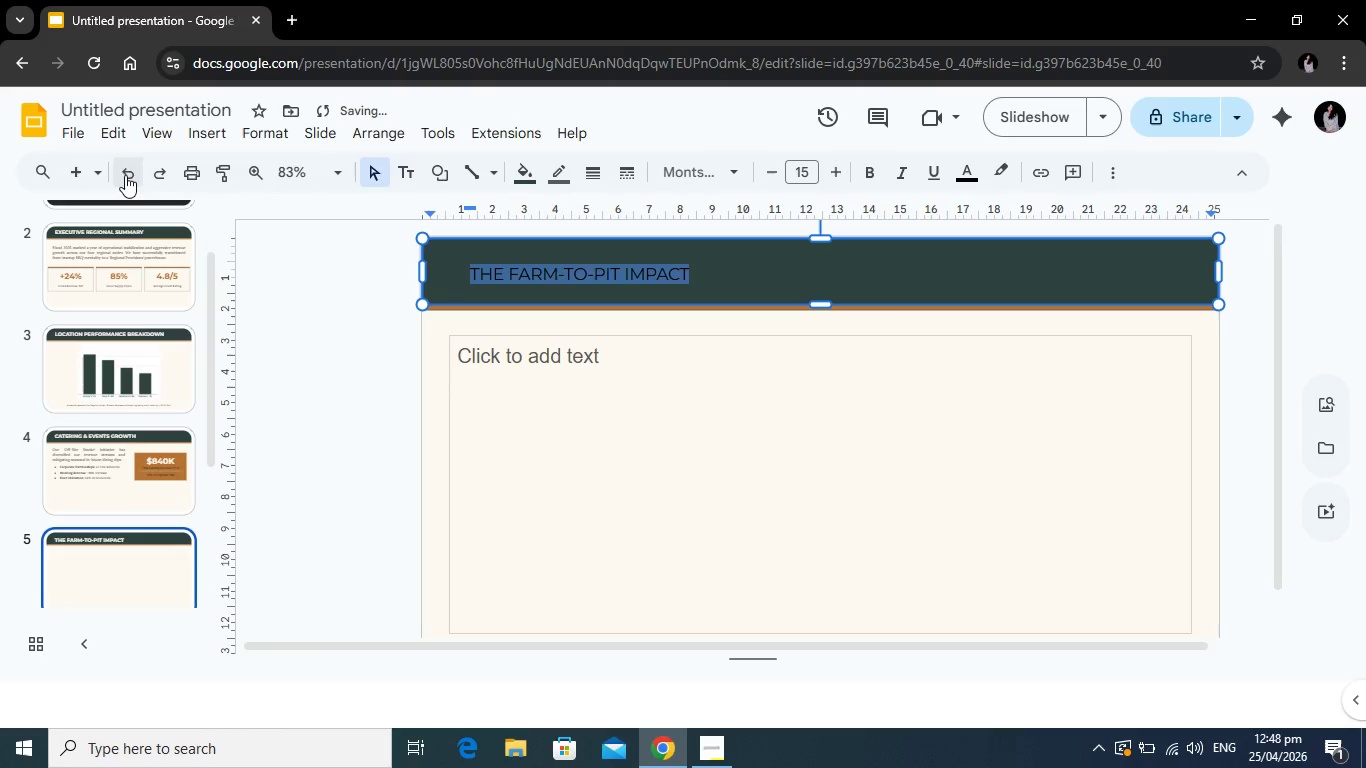 
triple_click([125, 175])
 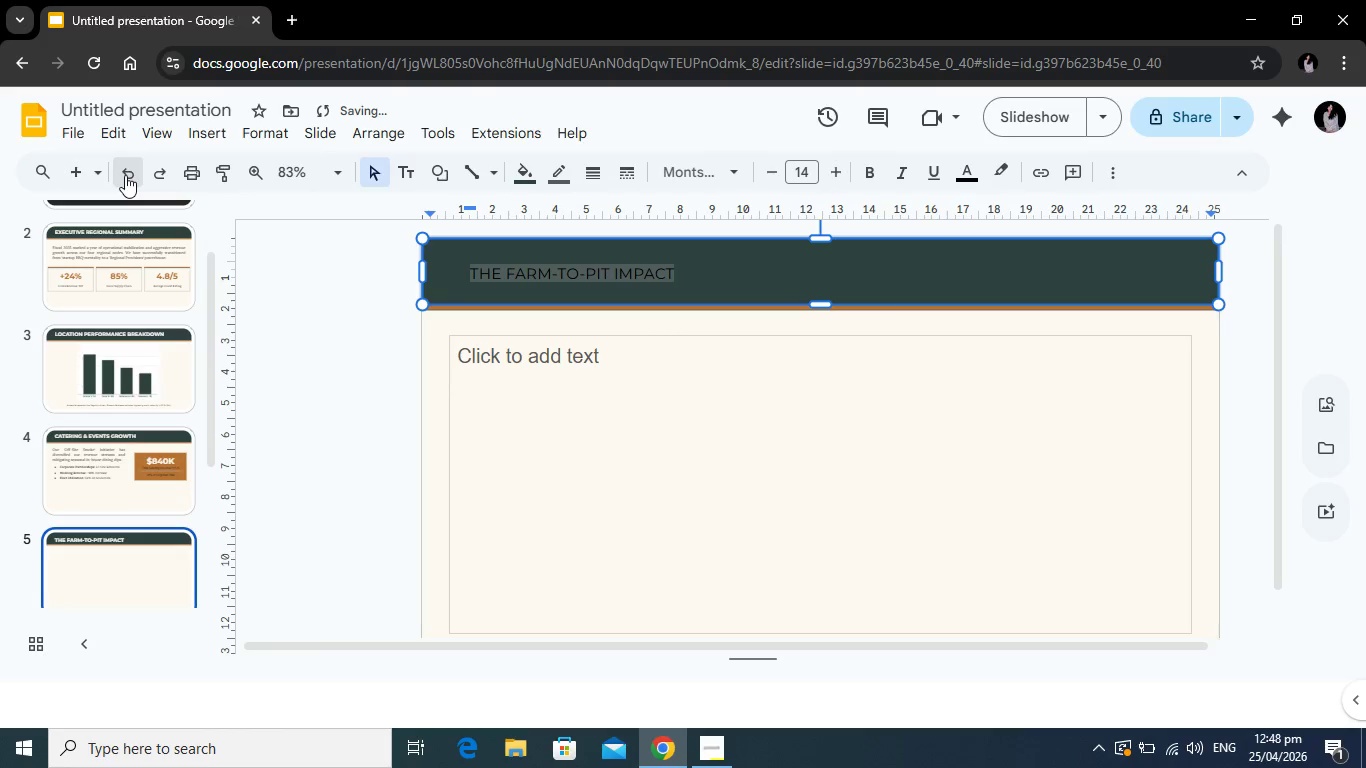 
triple_click([125, 175])
 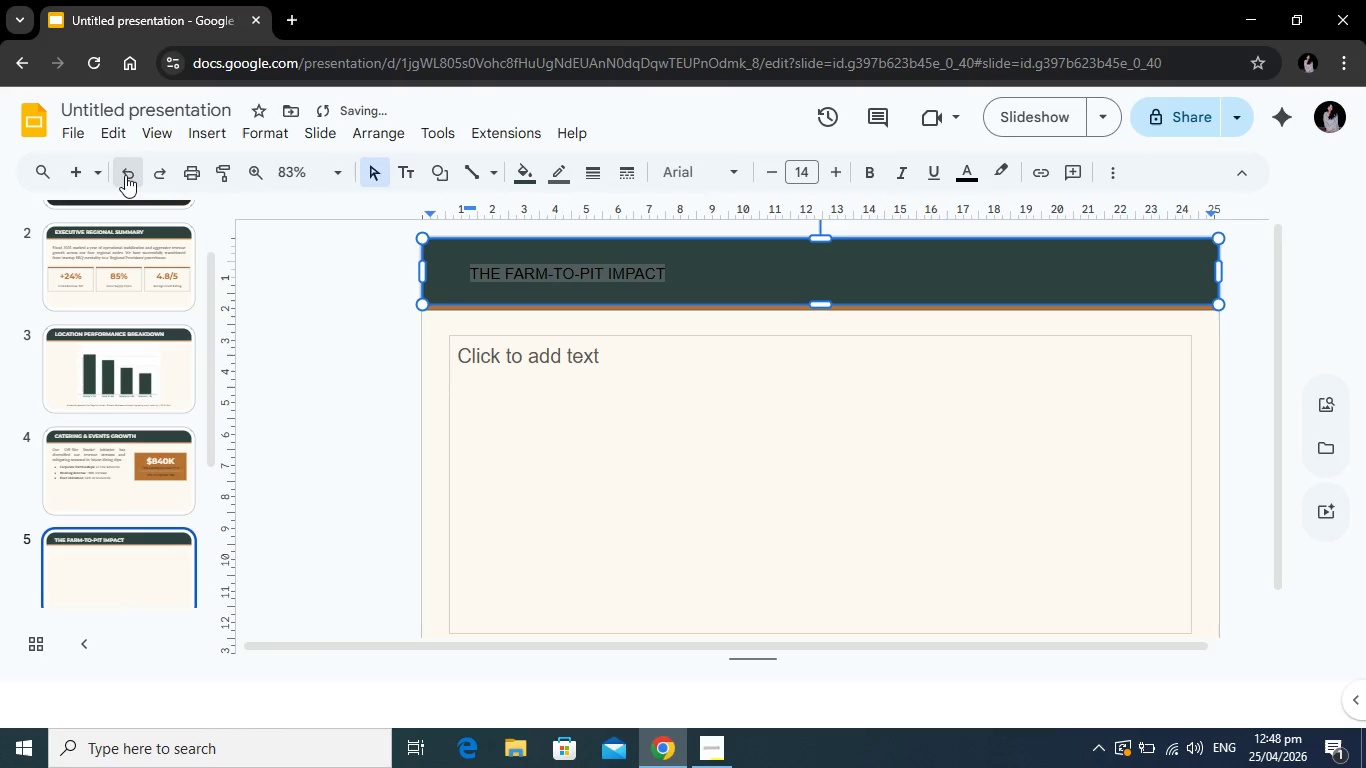 
triple_click([125, 175])
 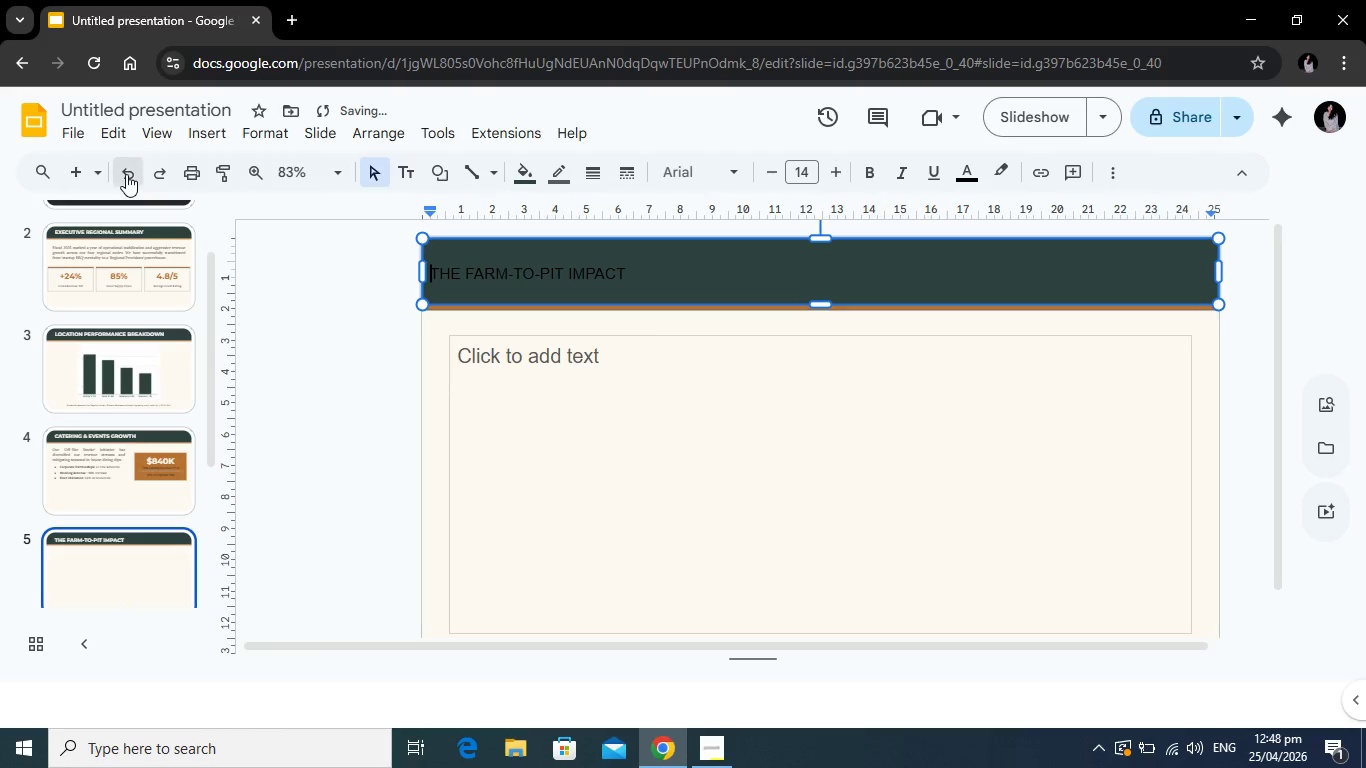 
triple_click([126, 174])
 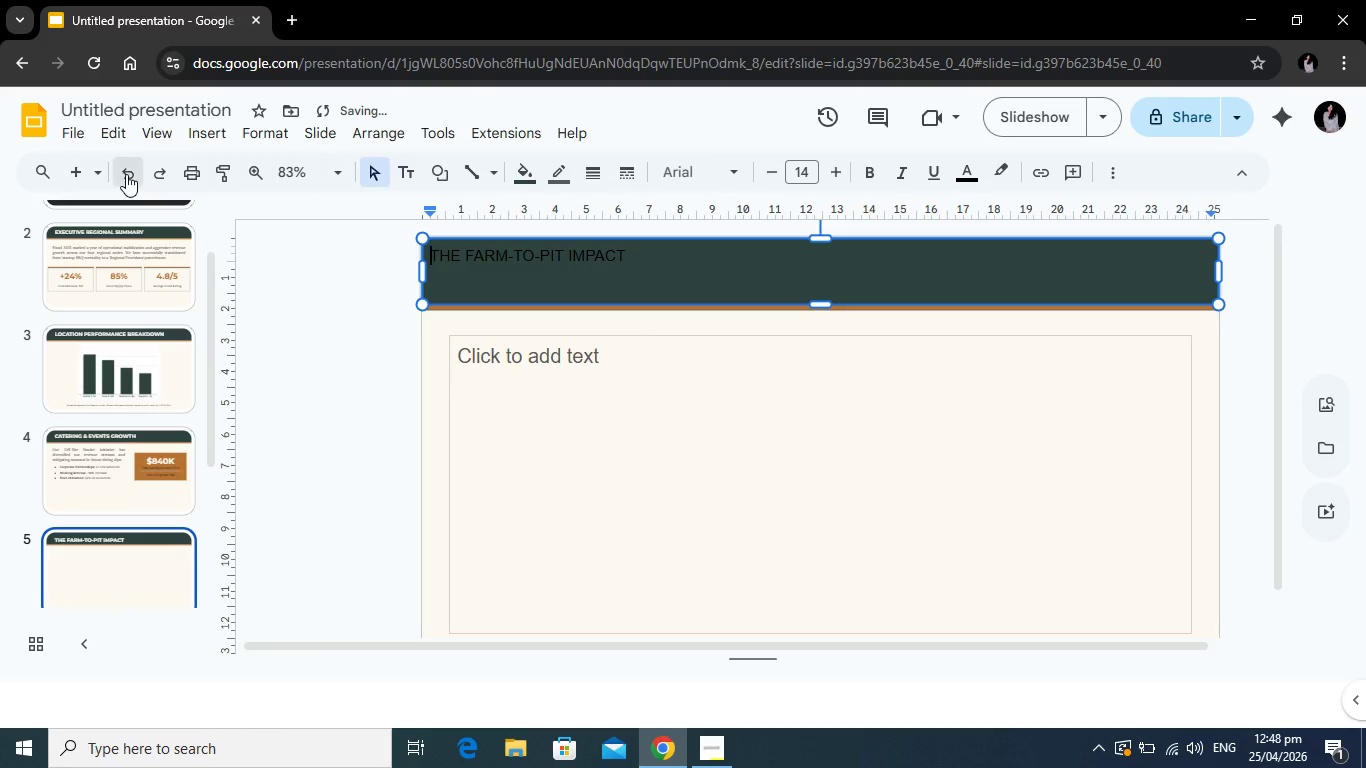 
left_click([126, 174])
 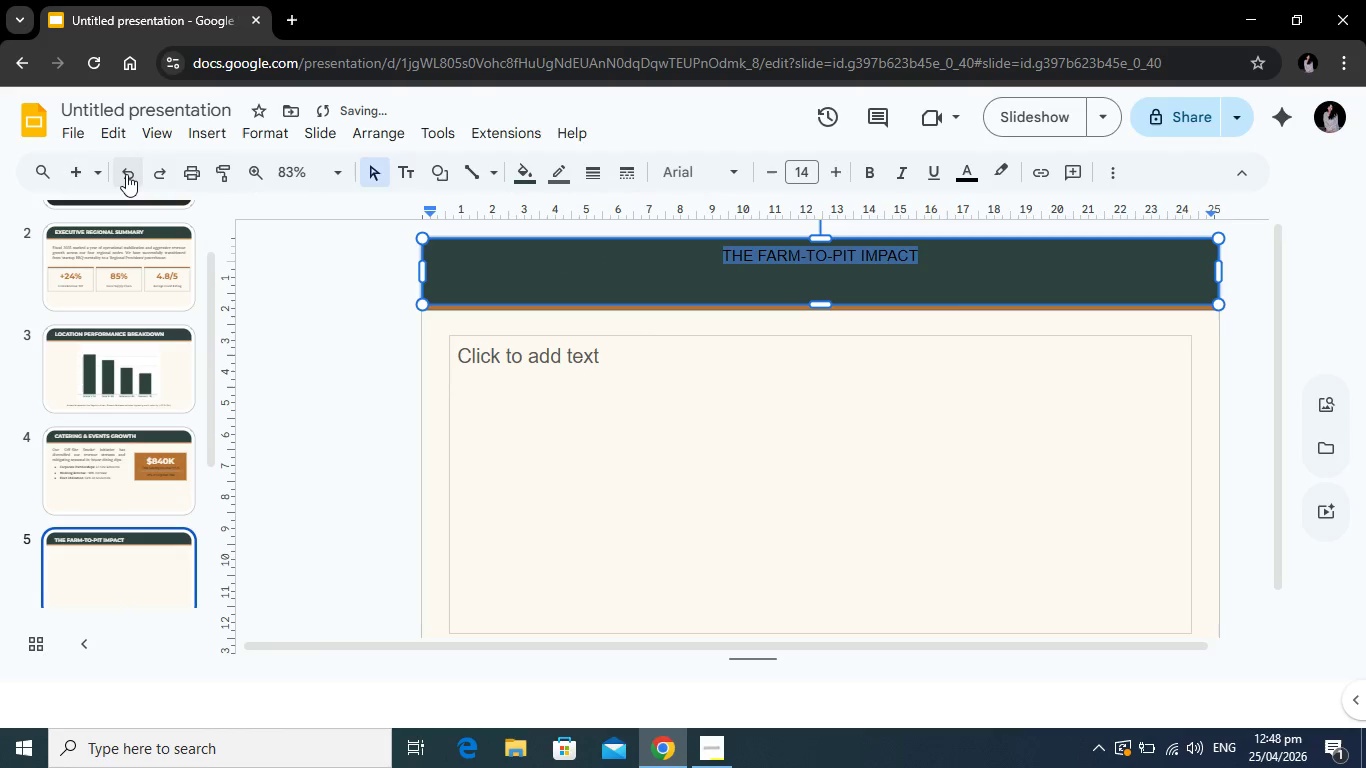 
left_click([126, 174])
 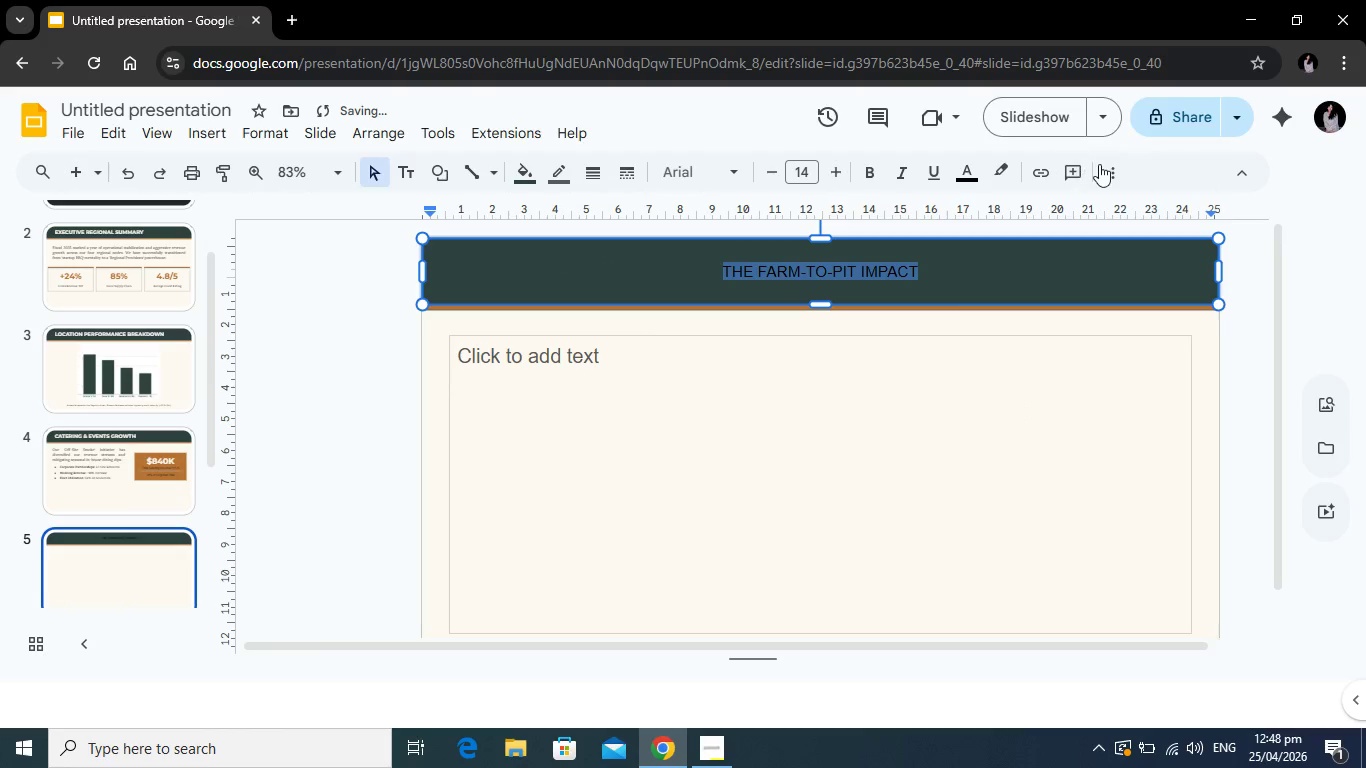 
left_click([1107, 164])
 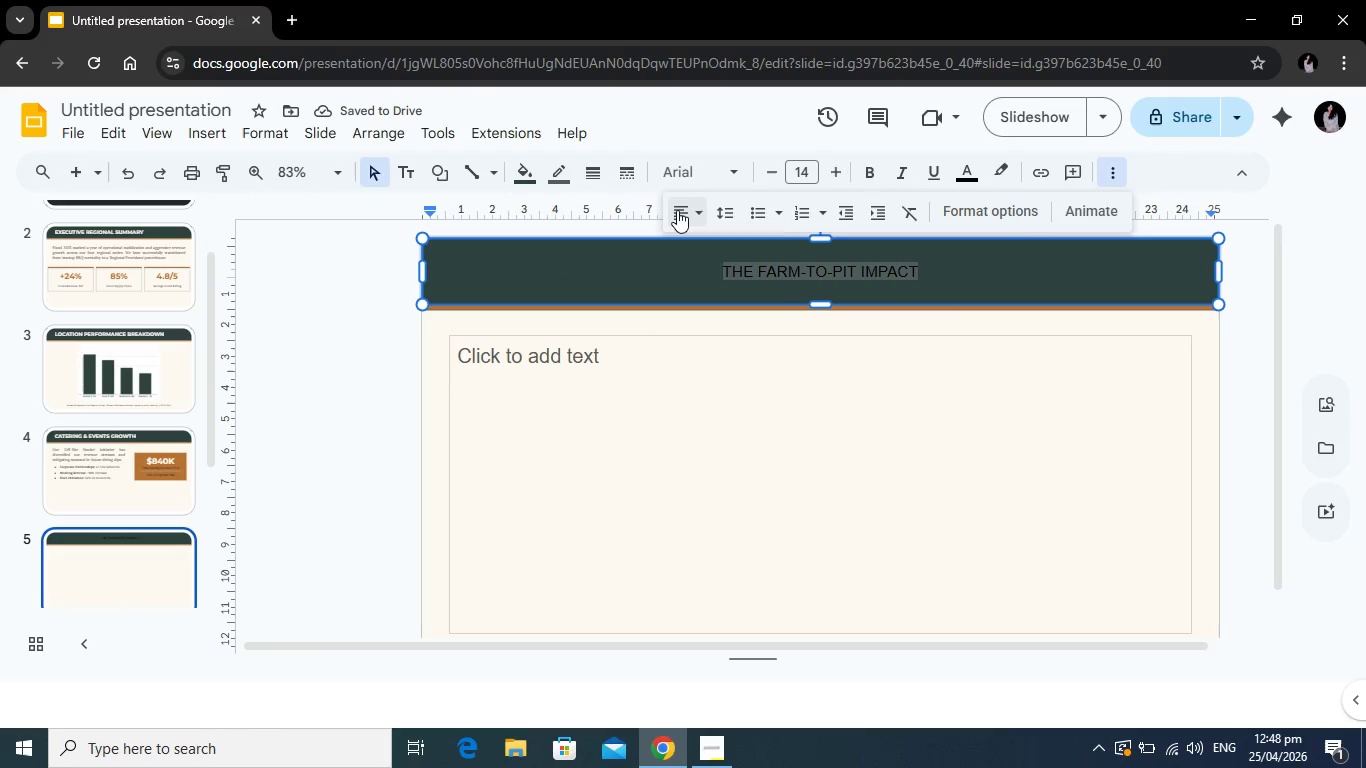 
left_click([681, 210])
 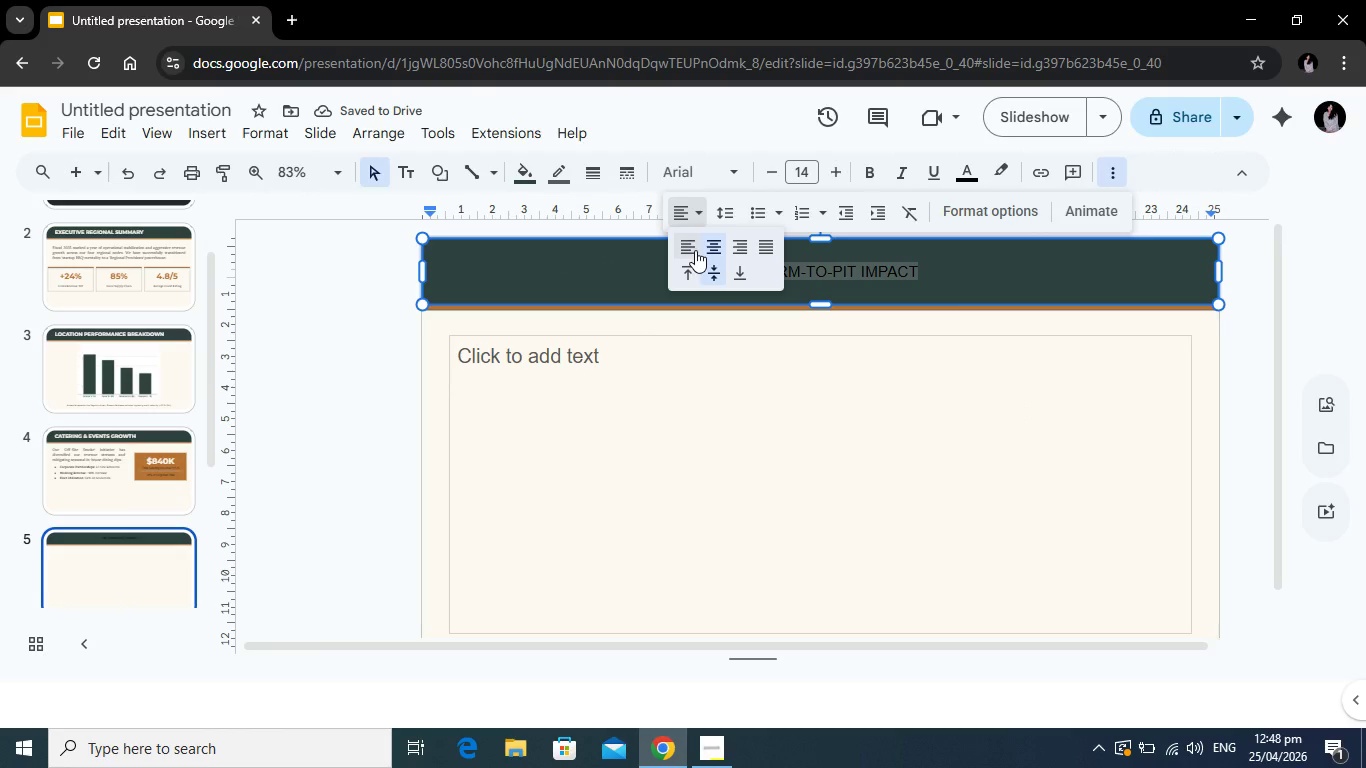 
left_click([695, 250])
 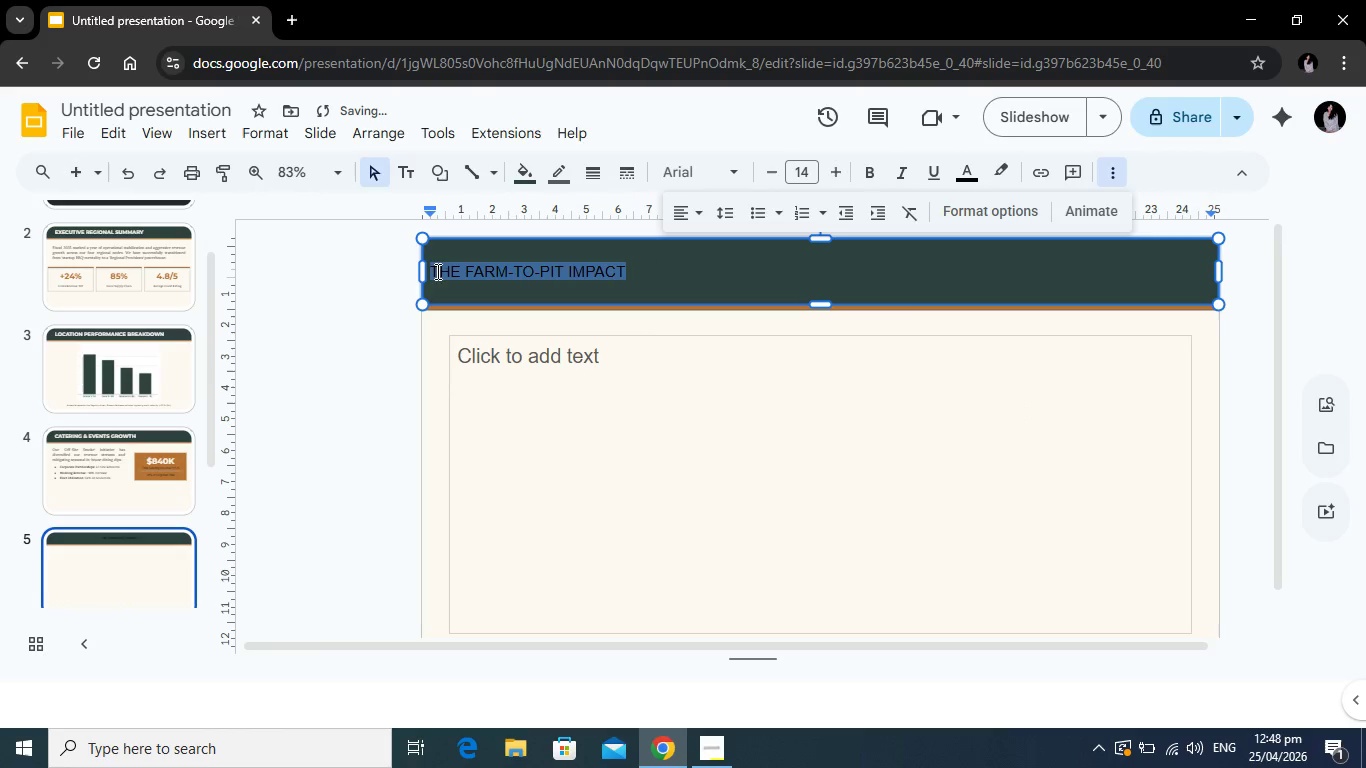 
left_click([429, 268])
 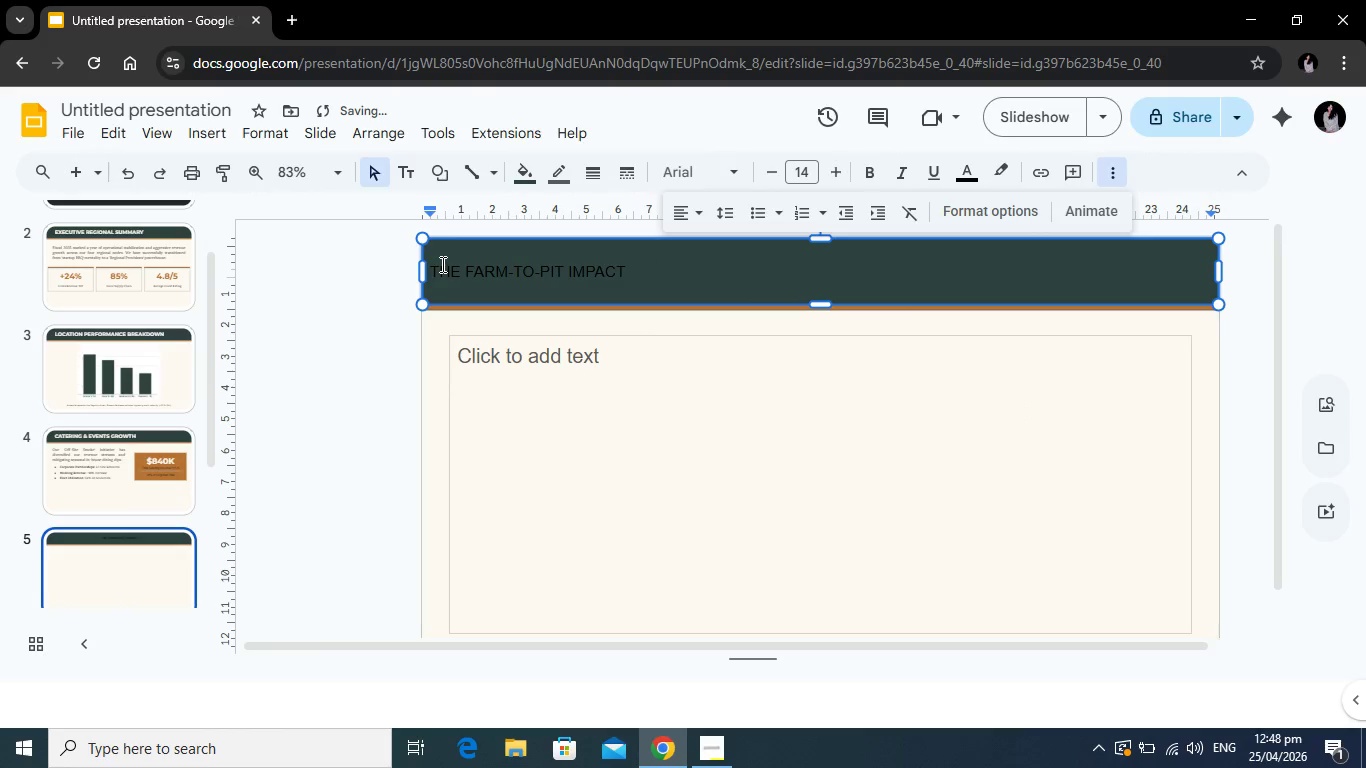 
key(Tab)
 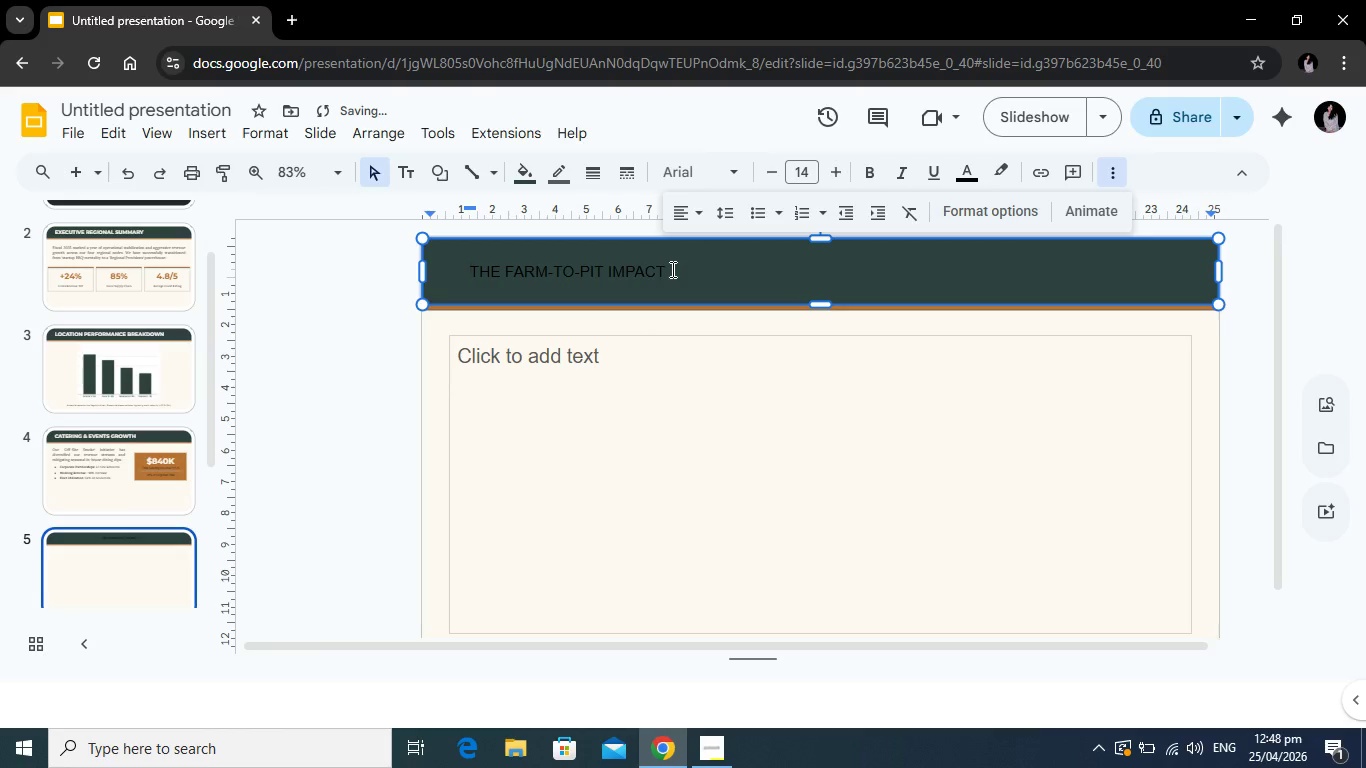 
left_click_drag(start_coordinate=[671, 269], to_coordinate=[461, 250])
 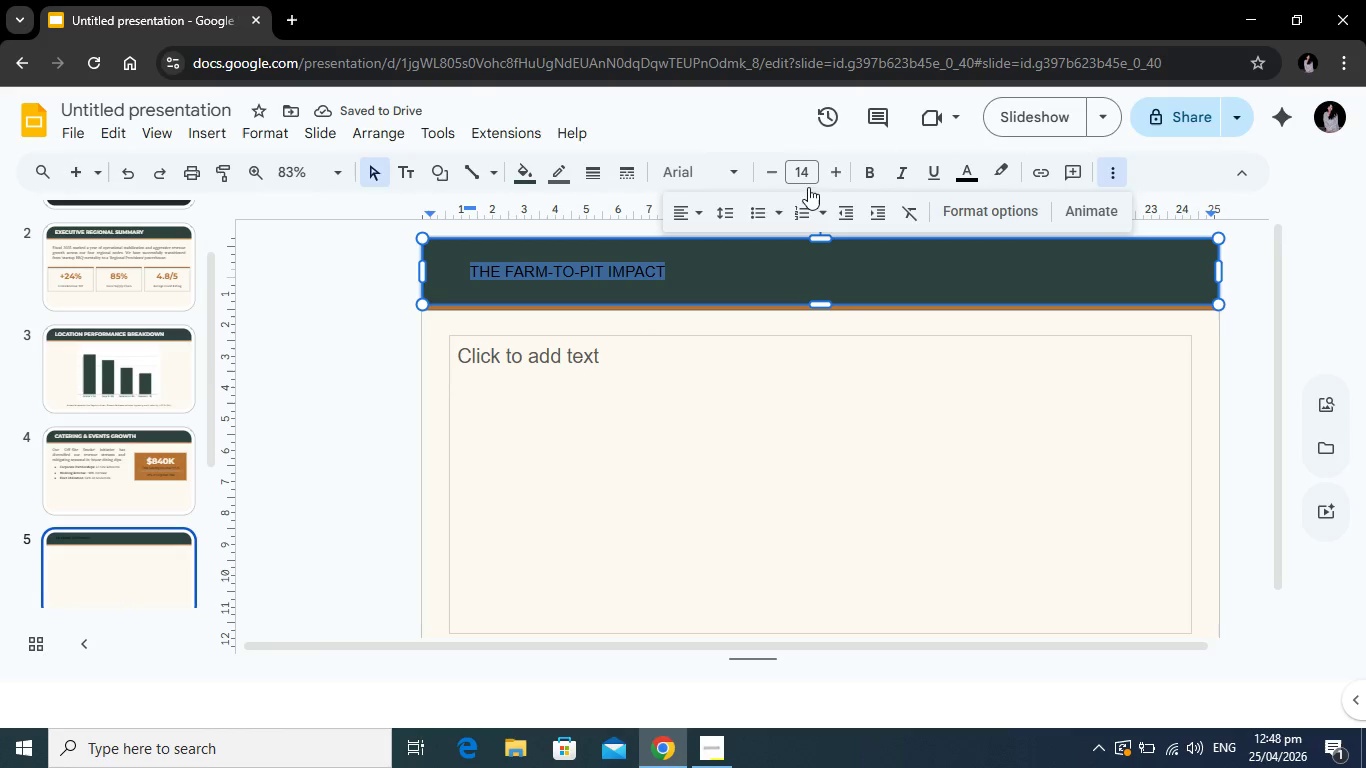 
left_click([724, 174])
 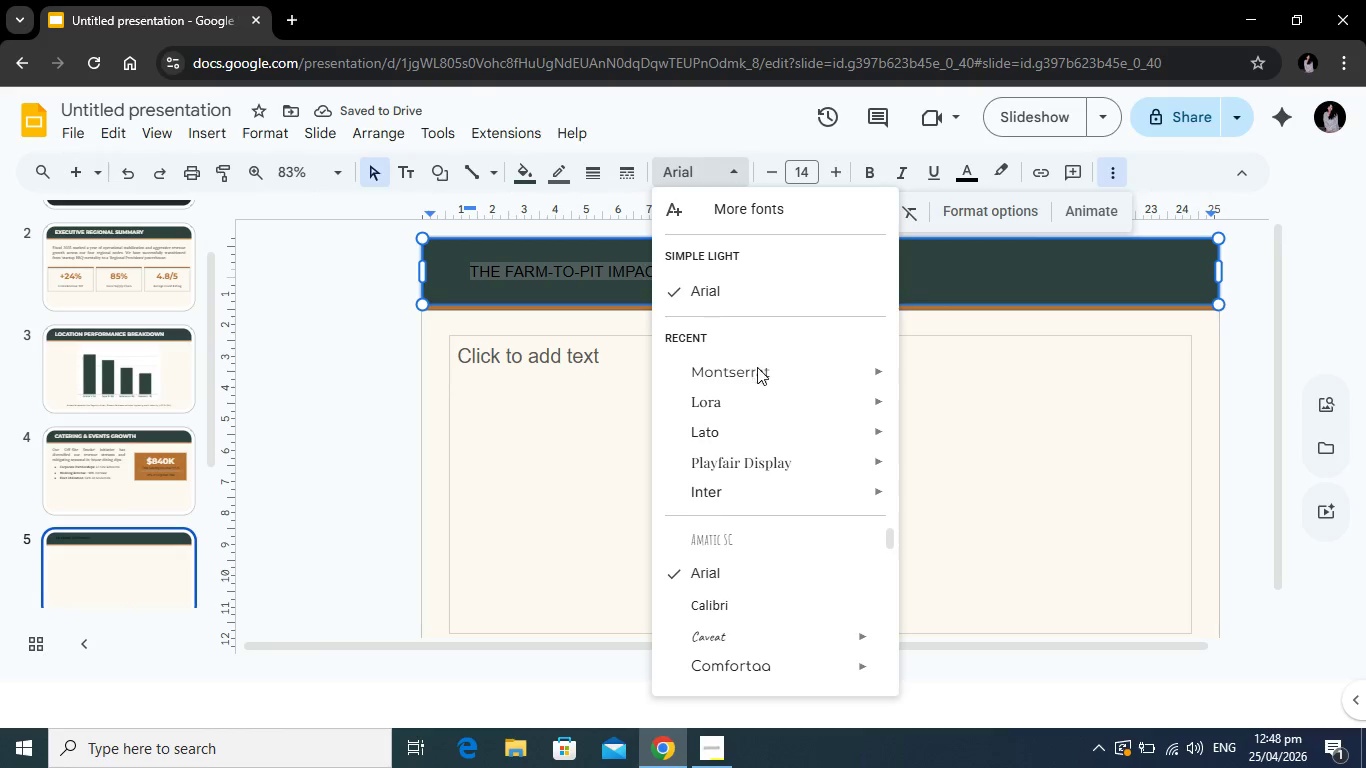 
left_click([757, 371])
 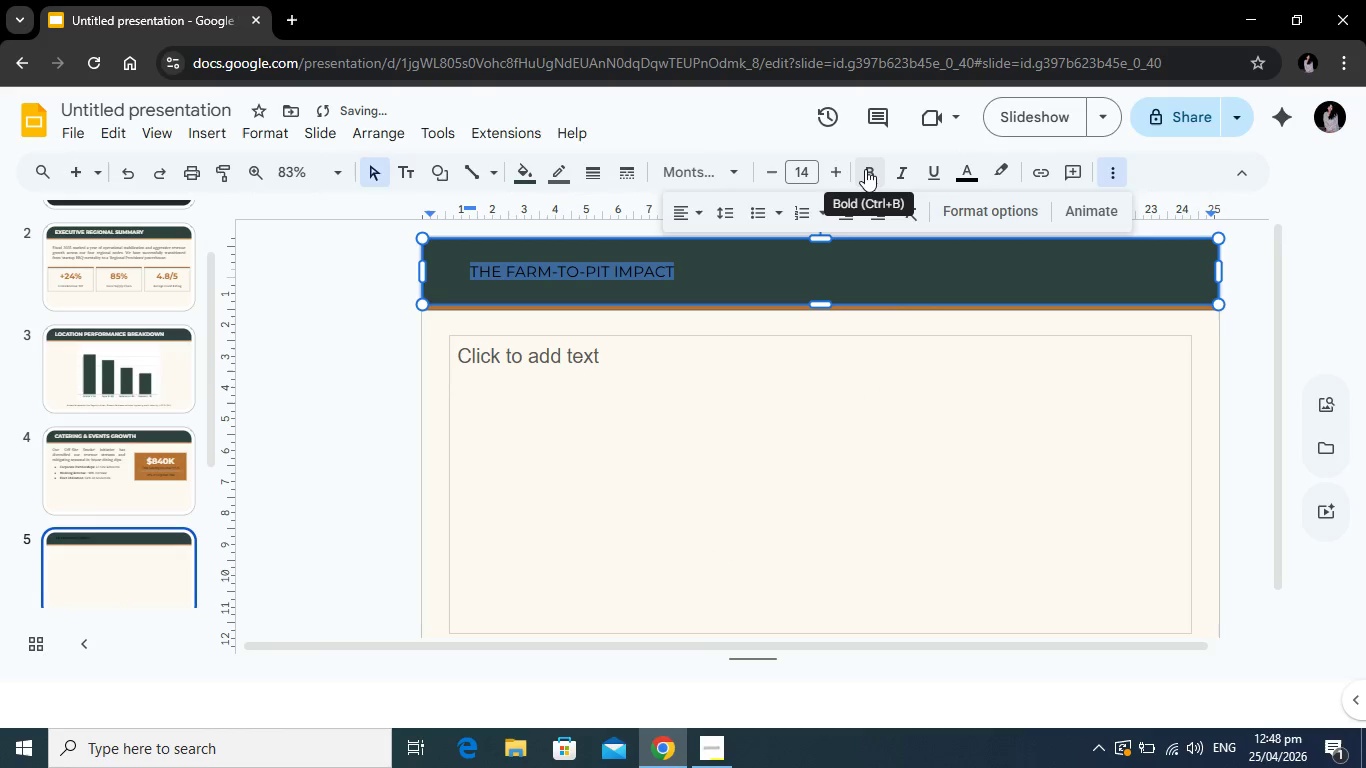 
left_click([865, 169])
 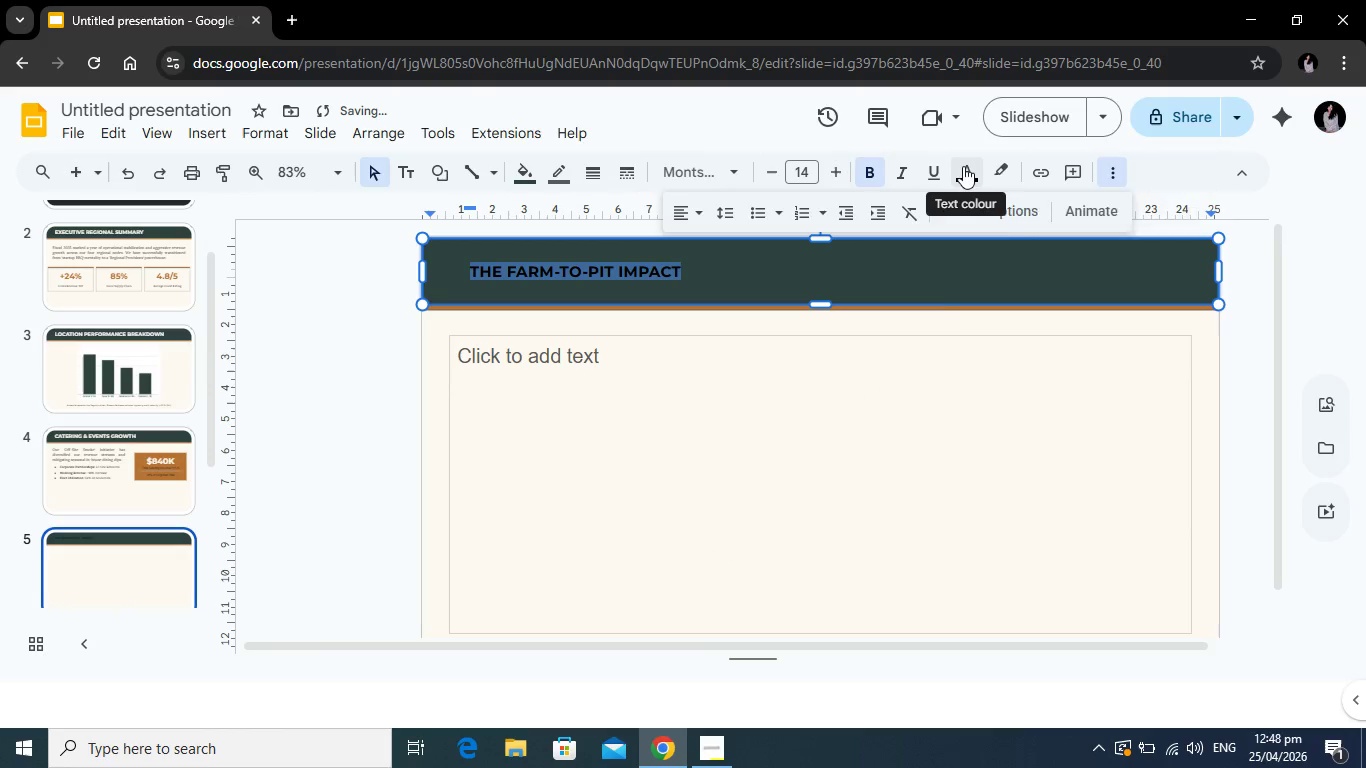 
left_click([963, 166])
 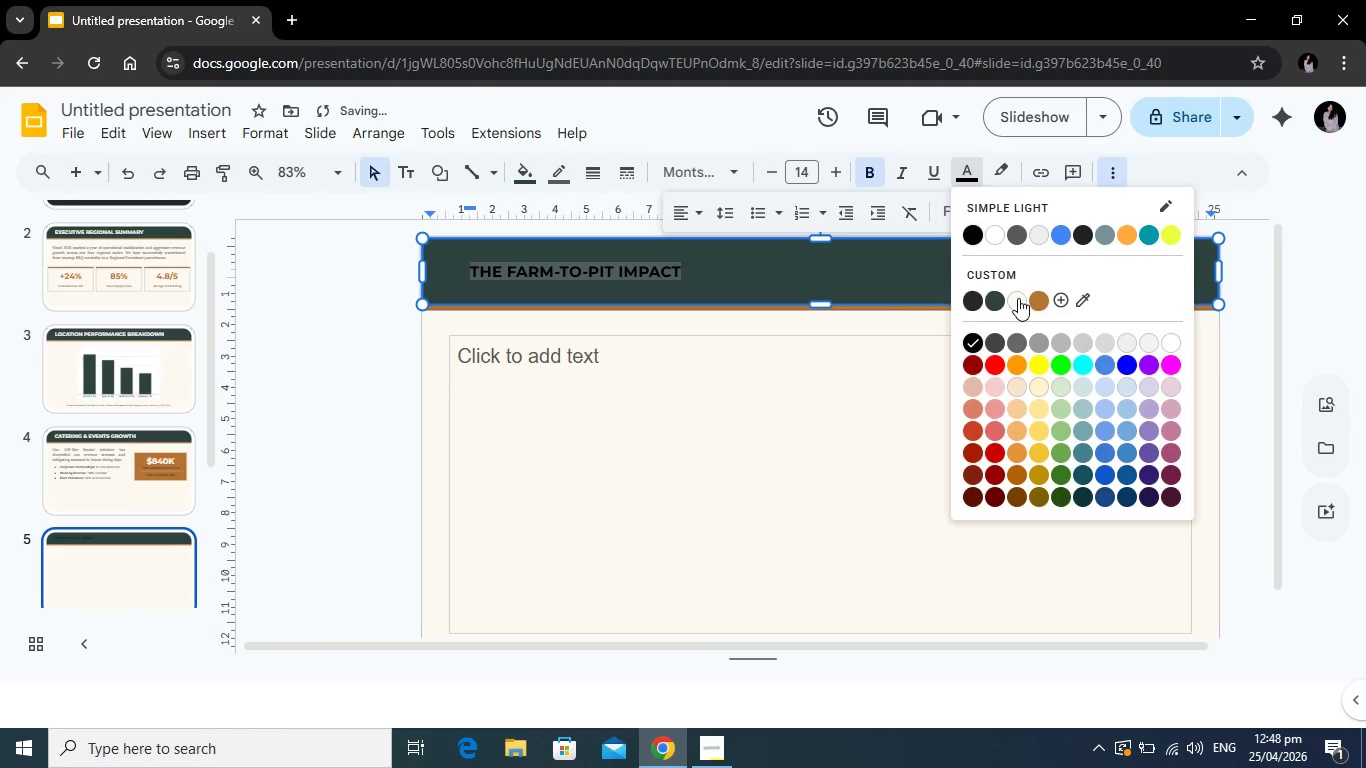 
left_click([1018, 298])
 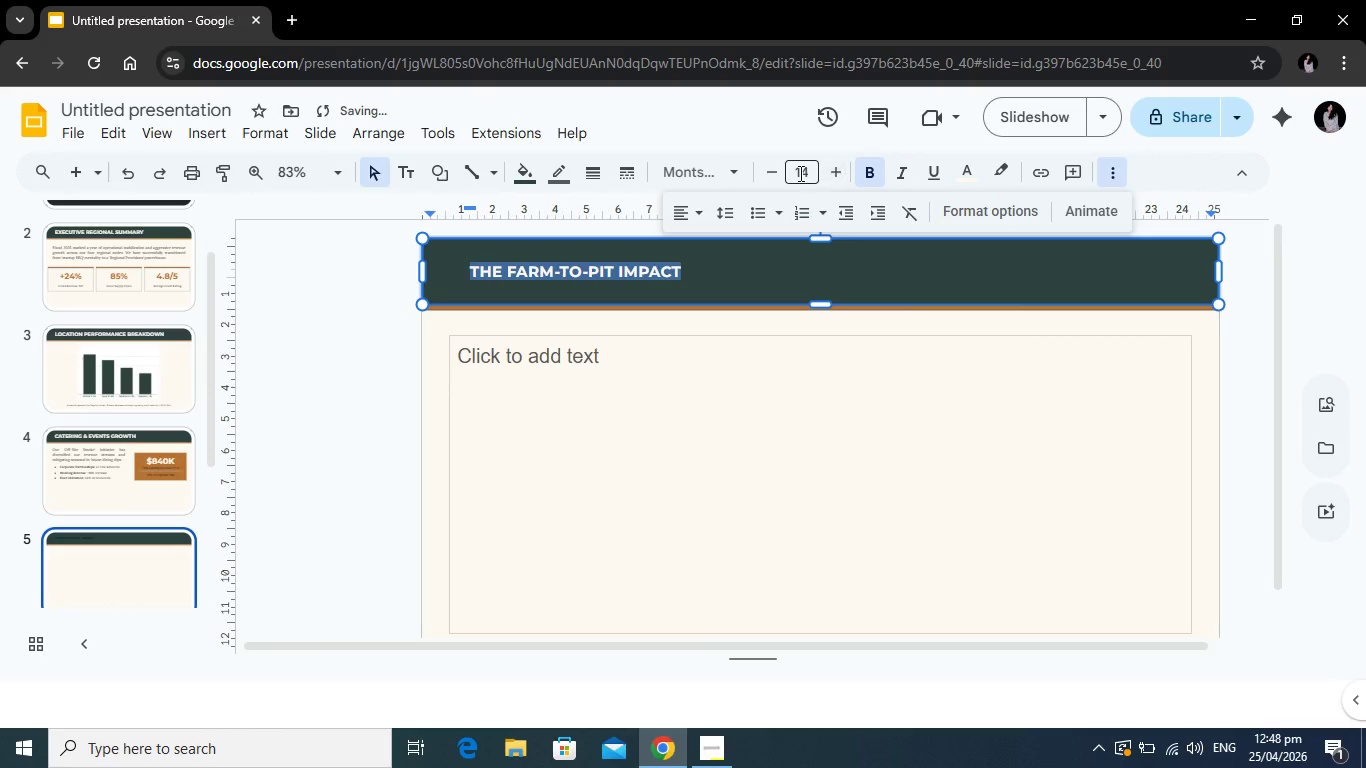 
left_click([799, 173])
 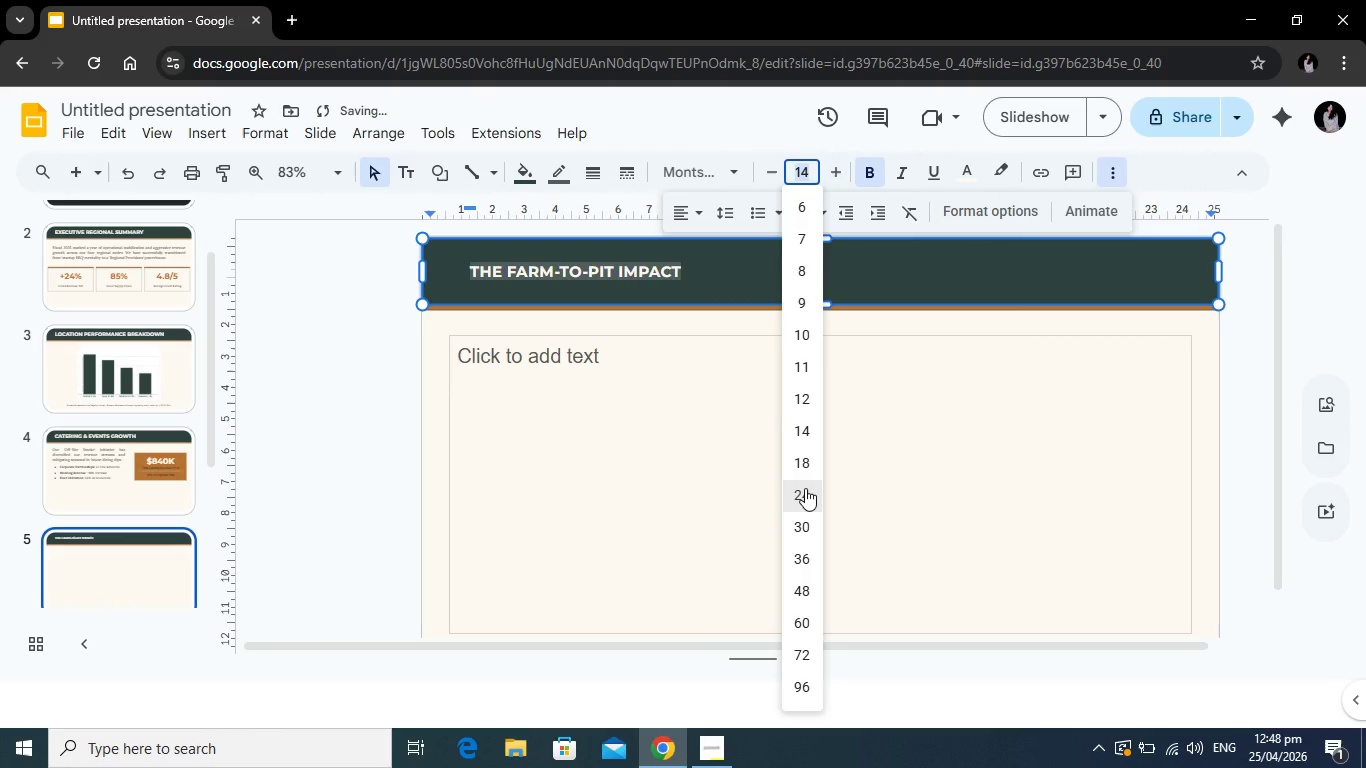 
left_click([805, 488])
 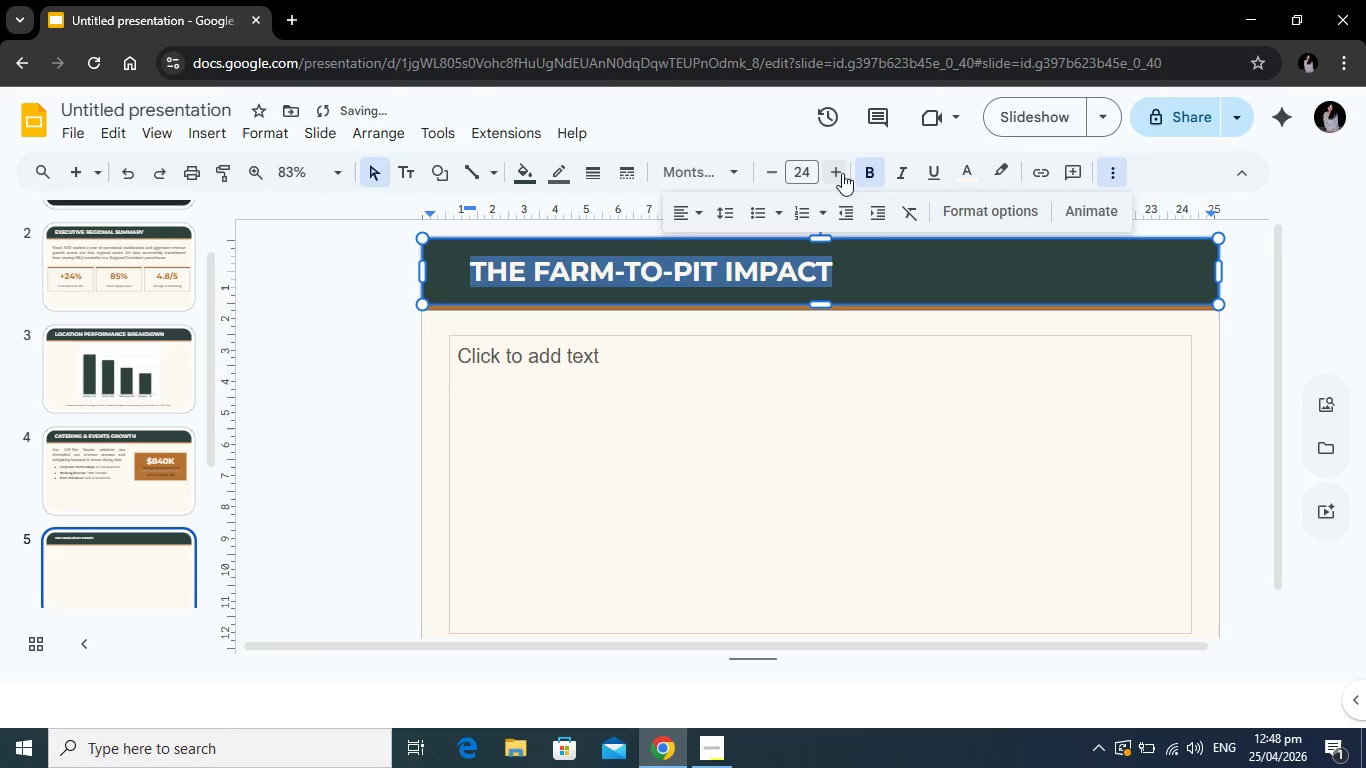 
left_click([840, 170])
 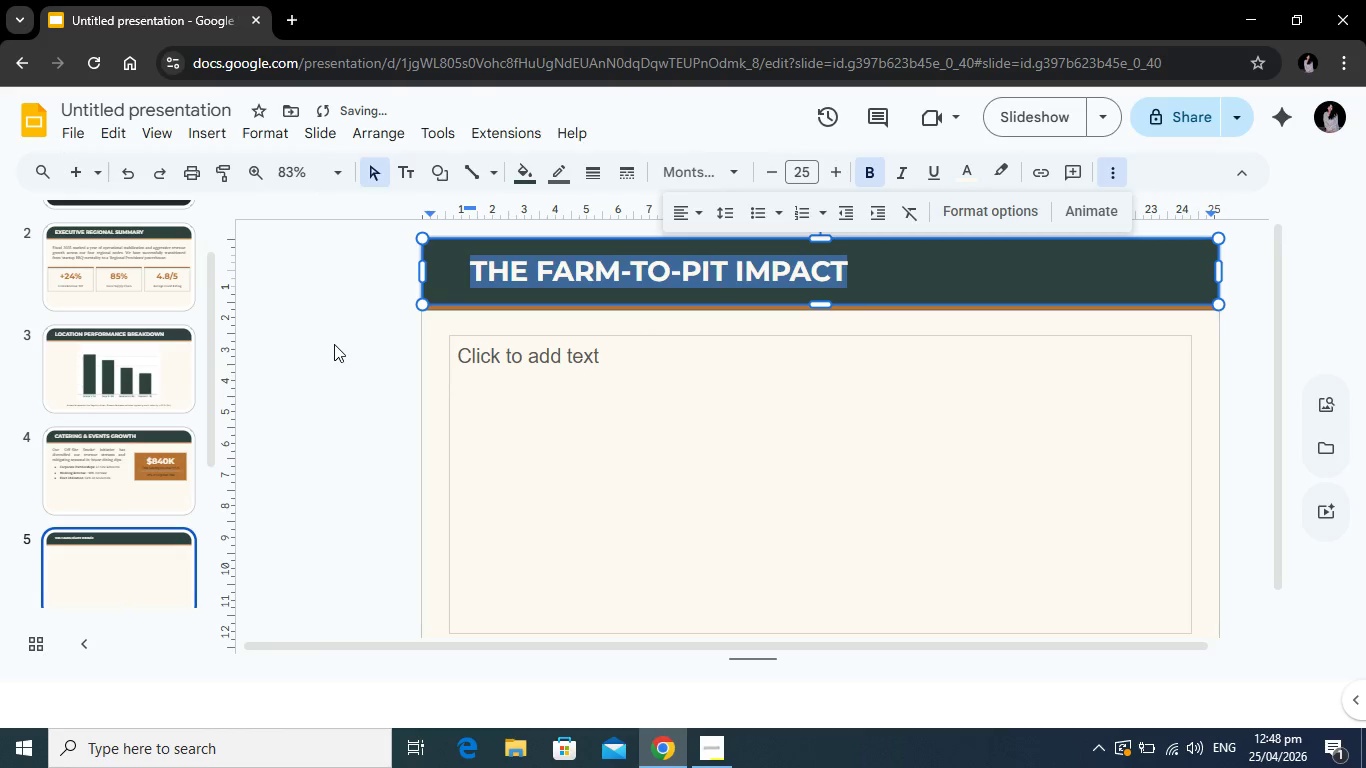 
left_click([334, 344])
 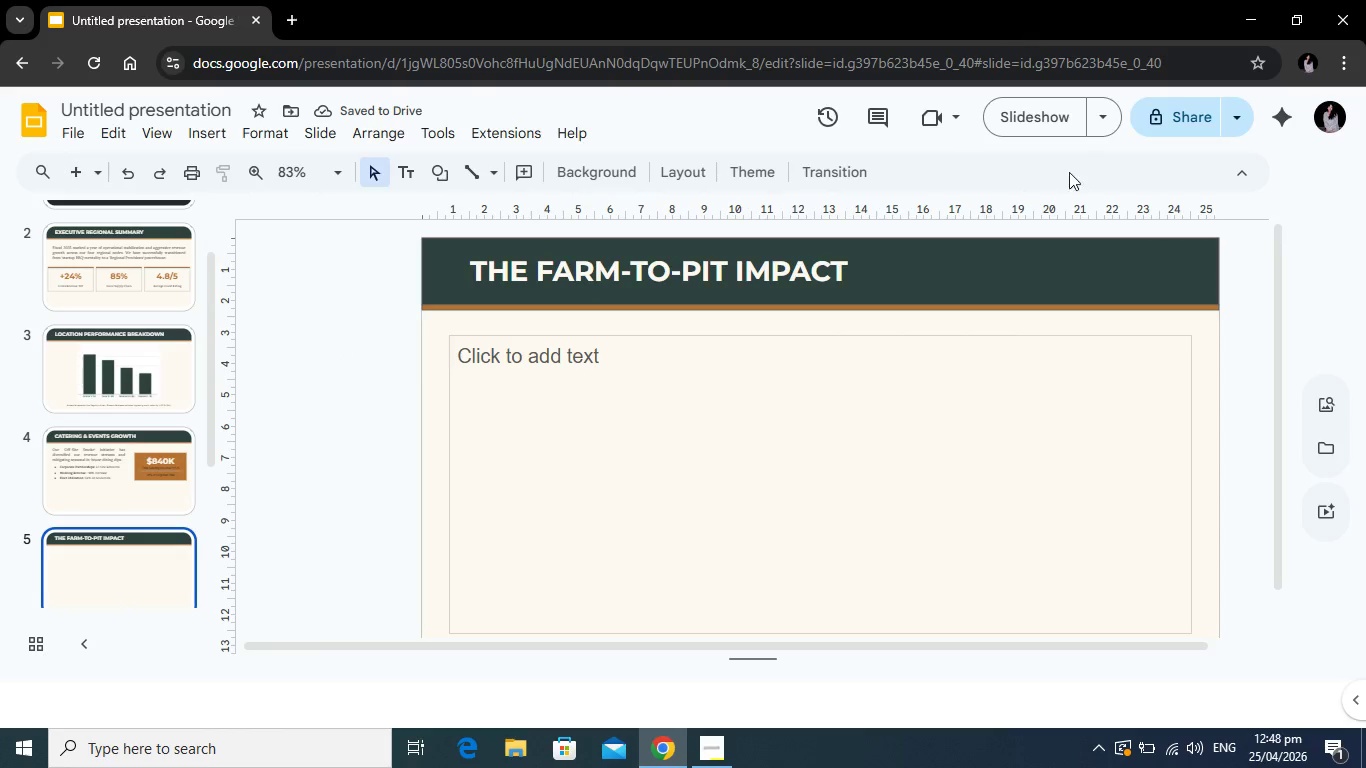 
scroll: coordinate [1129, 413], scroll_direction: down, amount: 2.0
 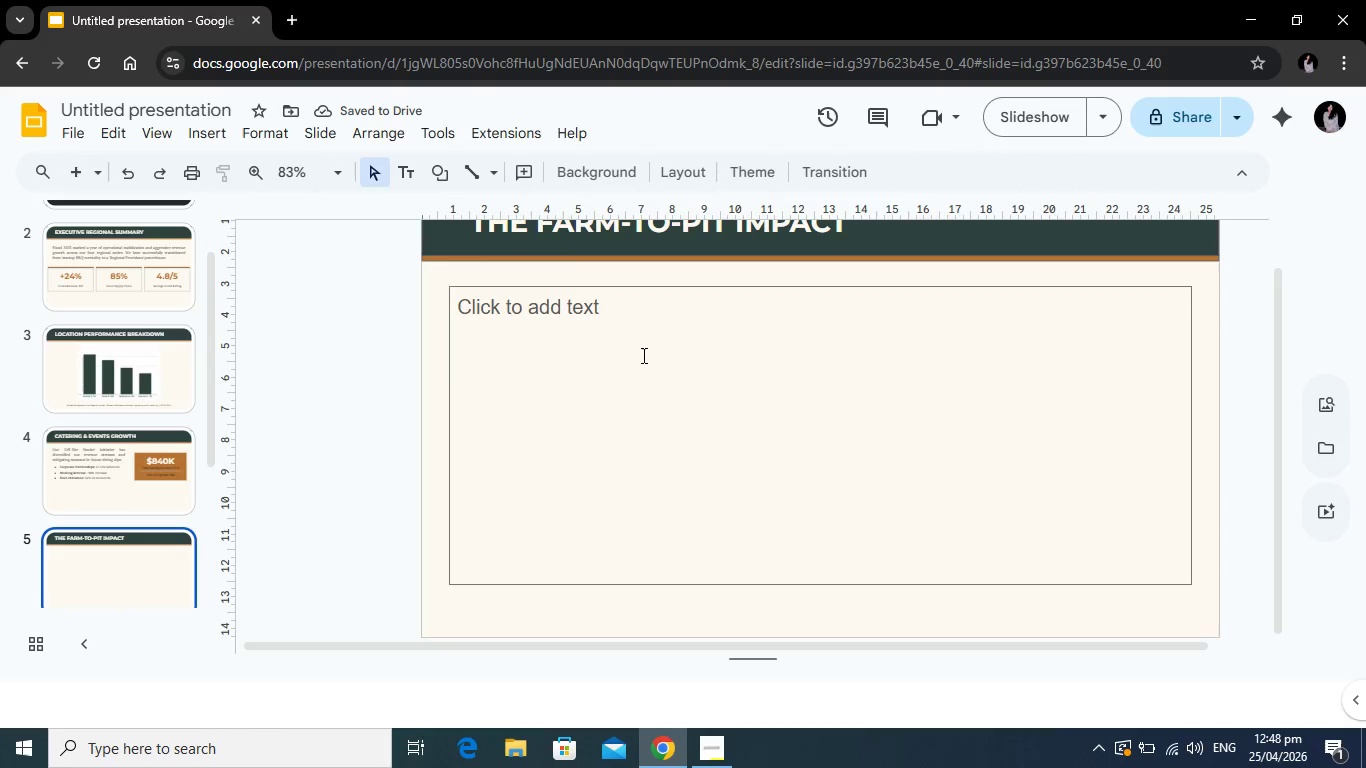 
scroll: coordinate [641, 357], scroll_direction: up, amount: 1.0
 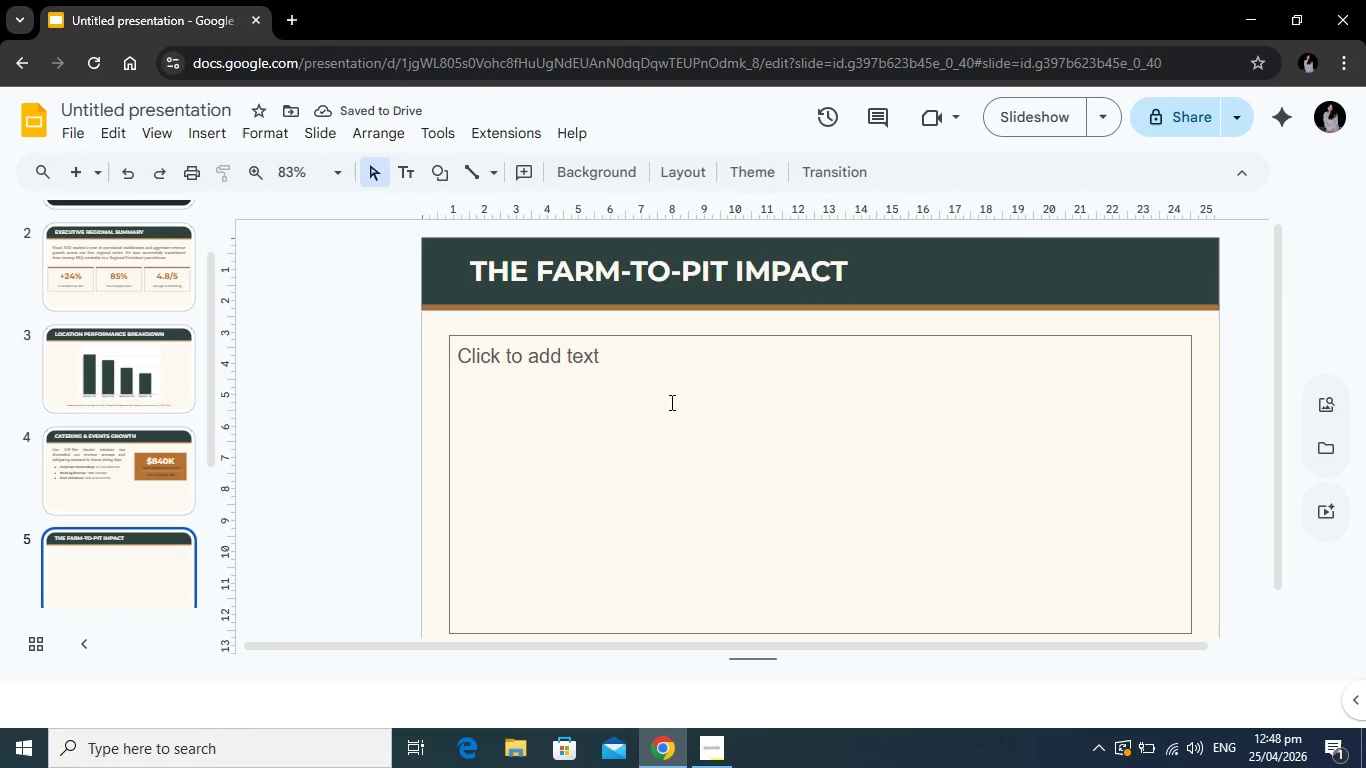 
left_click([670, 402])
 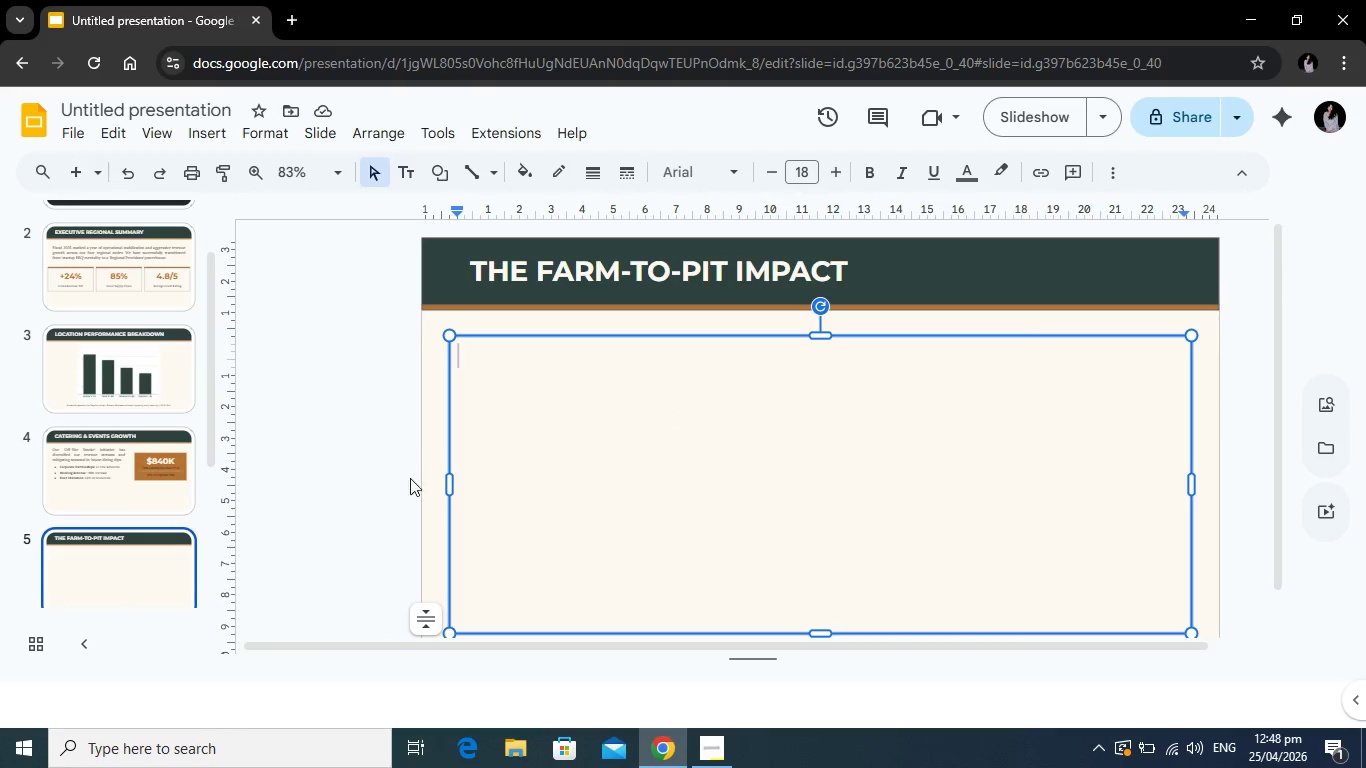 
left_click_drag(start_coordinate=[449, 490], to_coordinate=[817, 490])
 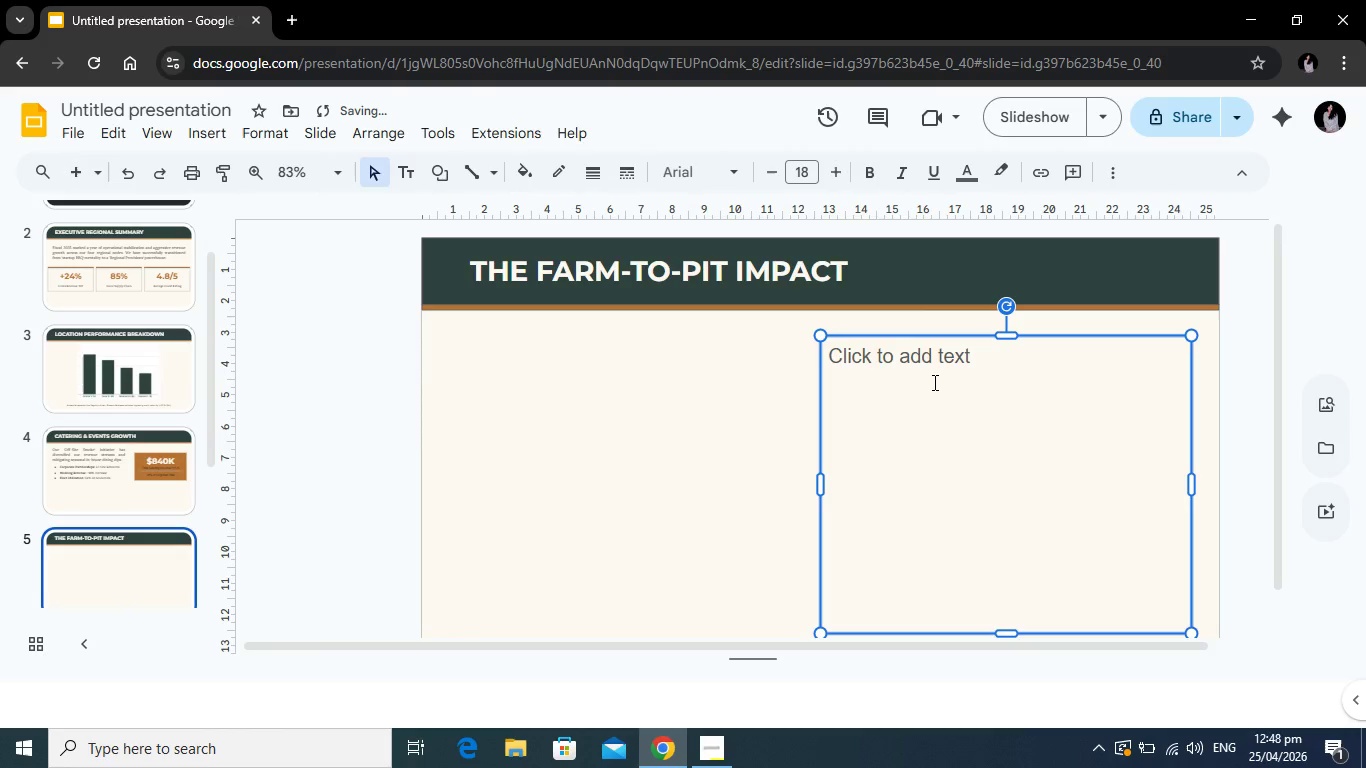 
left_click([933, 382])
 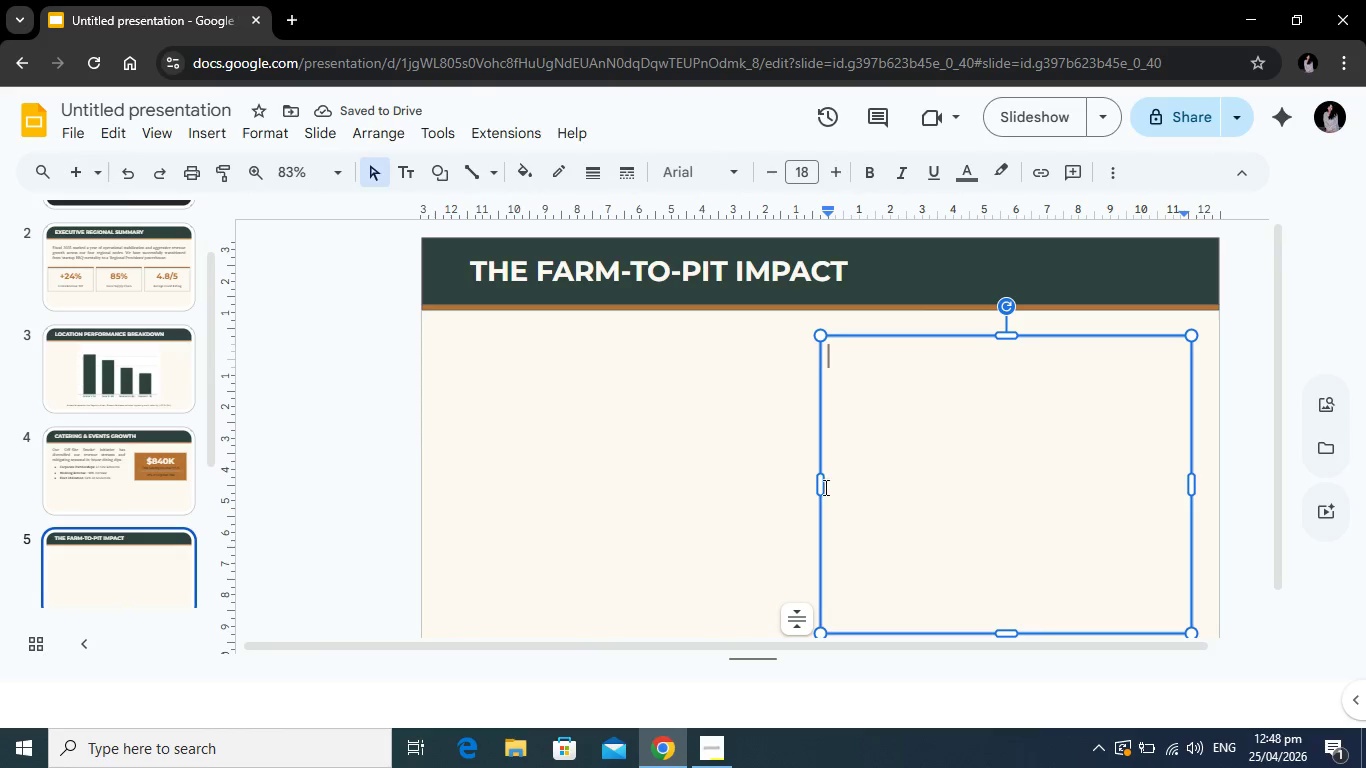 
left_click_drag(start_coordinate=[823, 487], to_coordinate=[766, 491])
 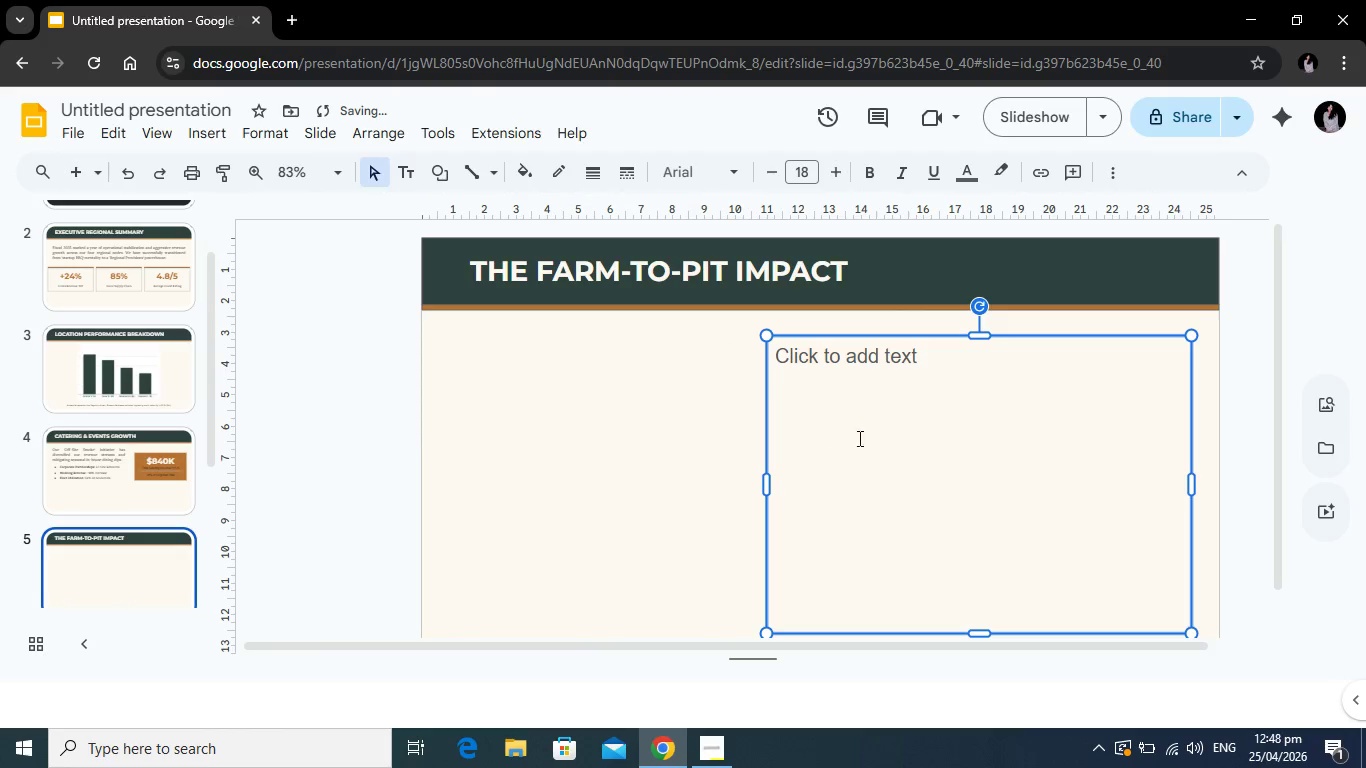 
left_click([892, 381])
 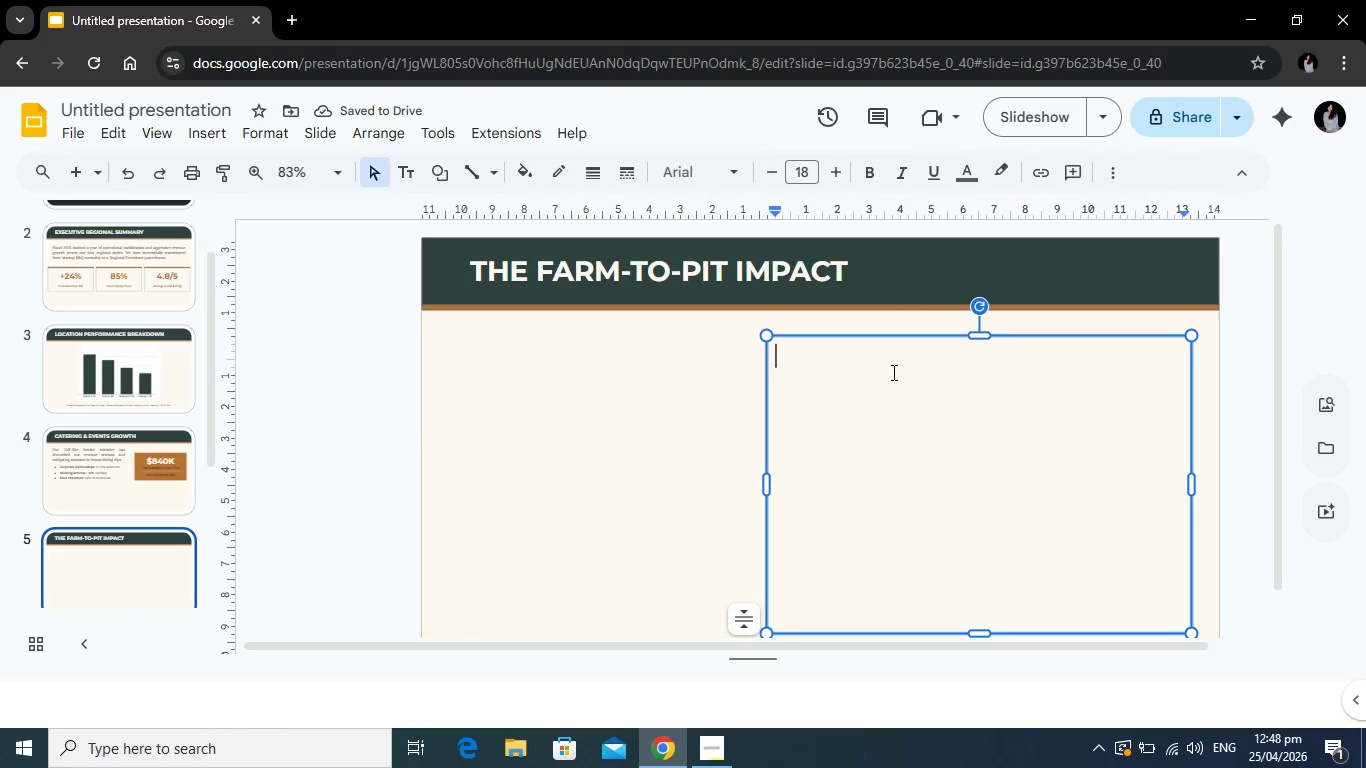 
type(Region)
key(Backspace)
key(Backspace)
key(Backspace)
key(Backspace)
key(Backspace)
key(Backspace)
type(r)
key(Backspace)
 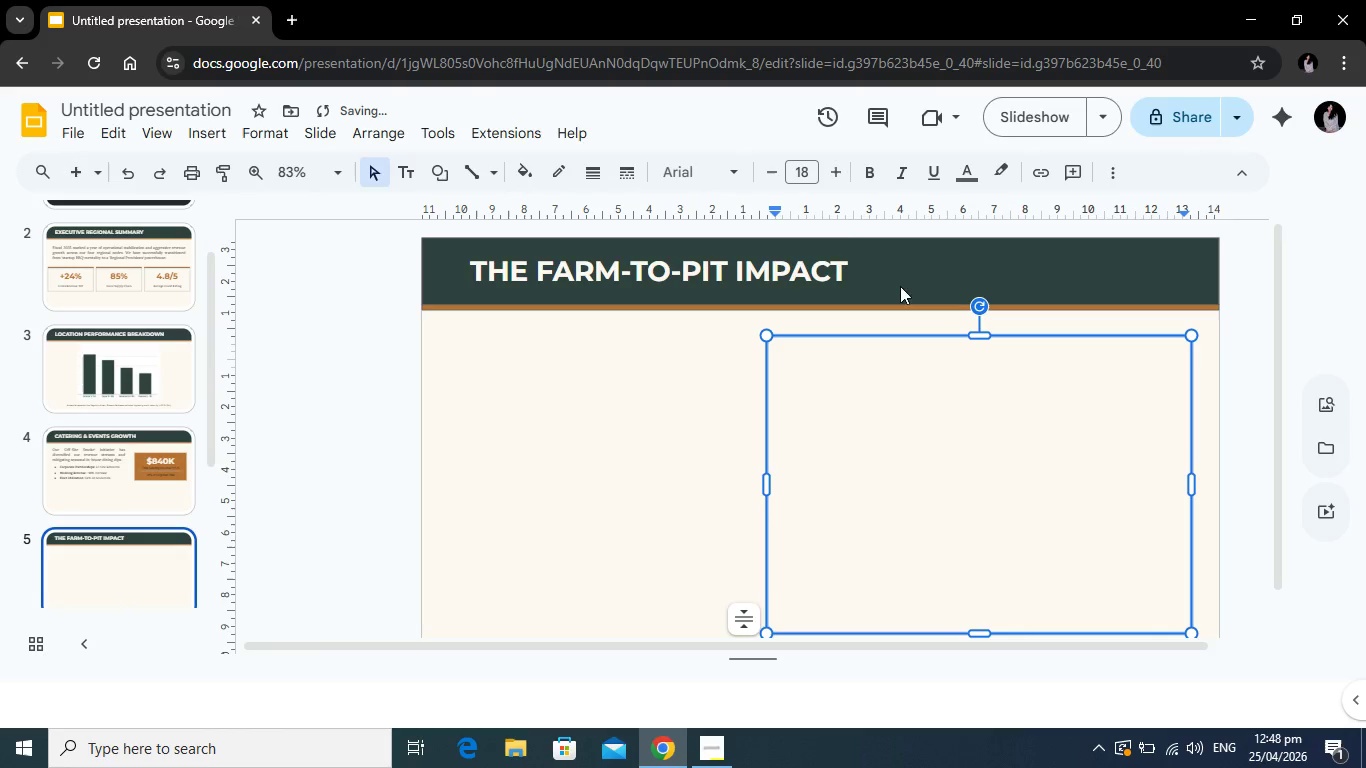 
left_click([451, 177])
 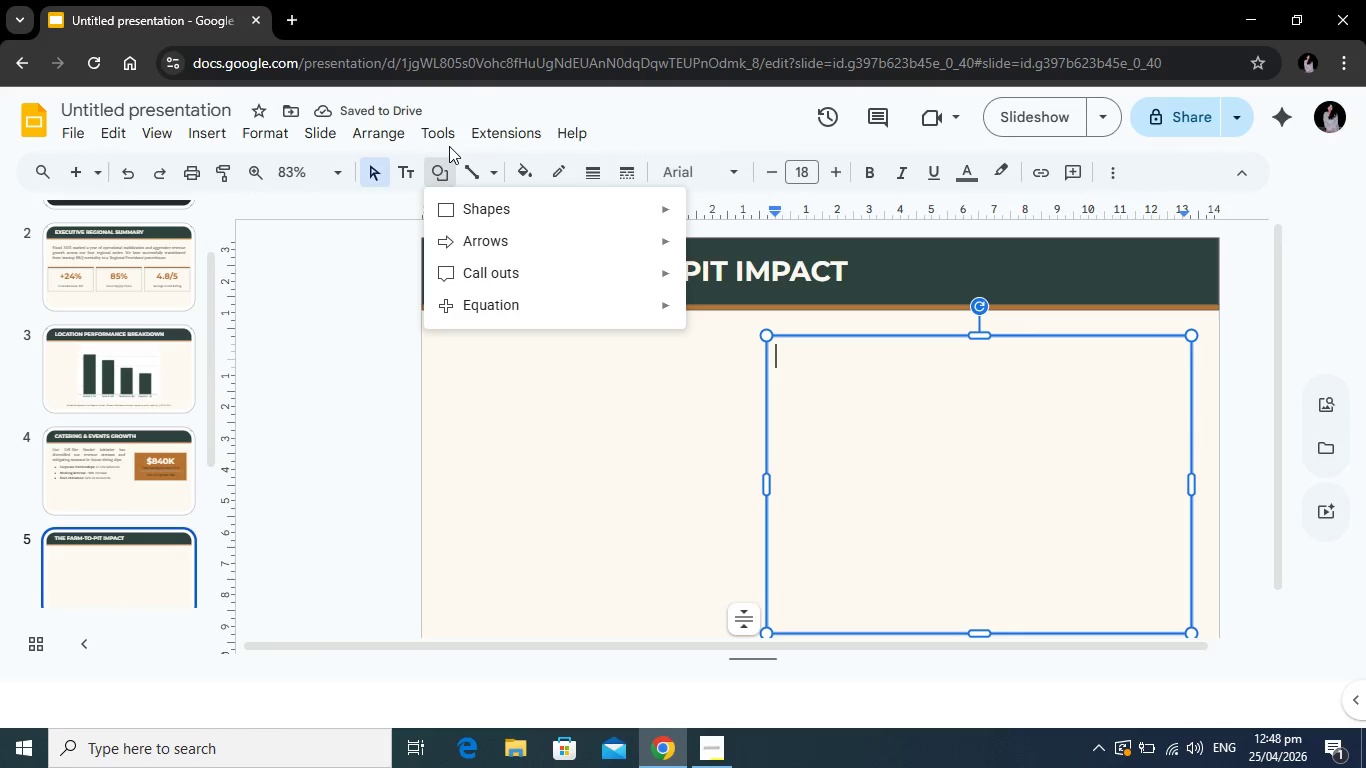 
key(Alt+Tab)